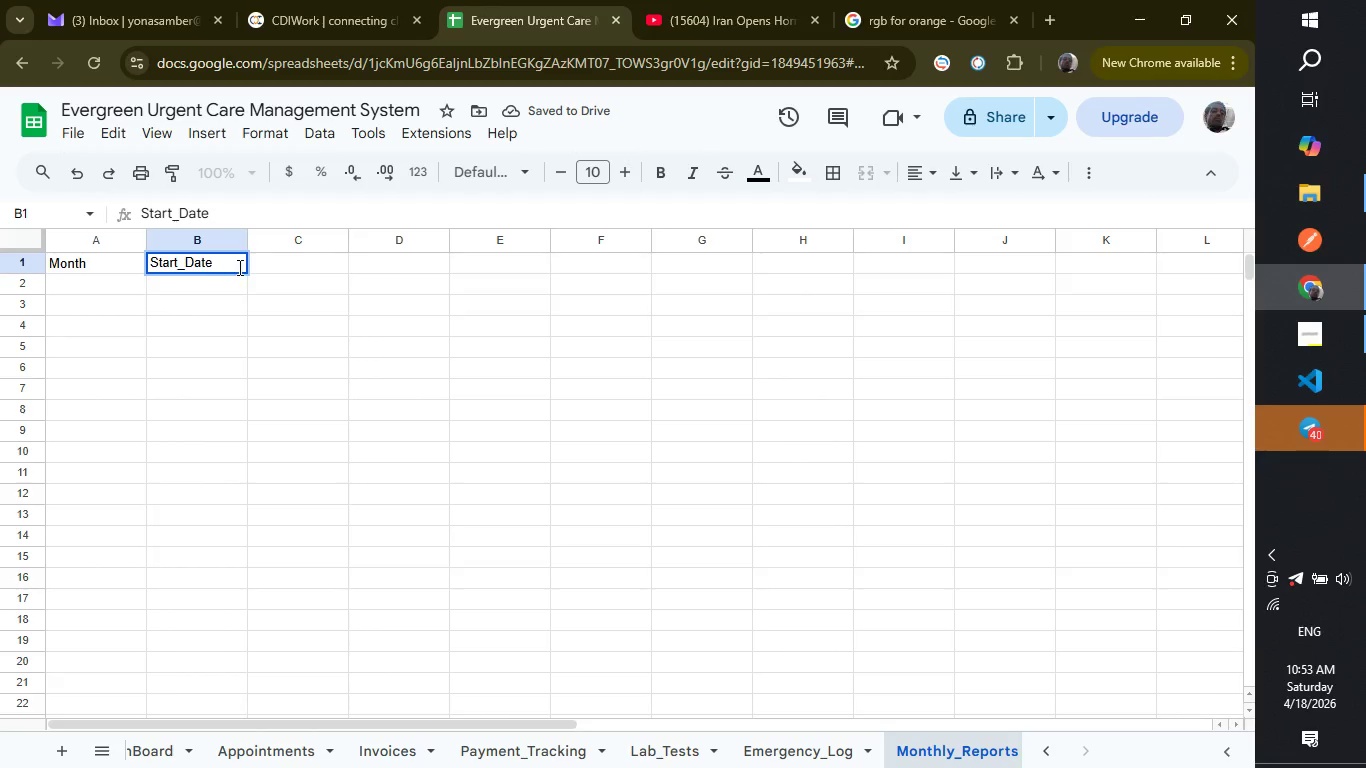 
left_click([290, 261])
 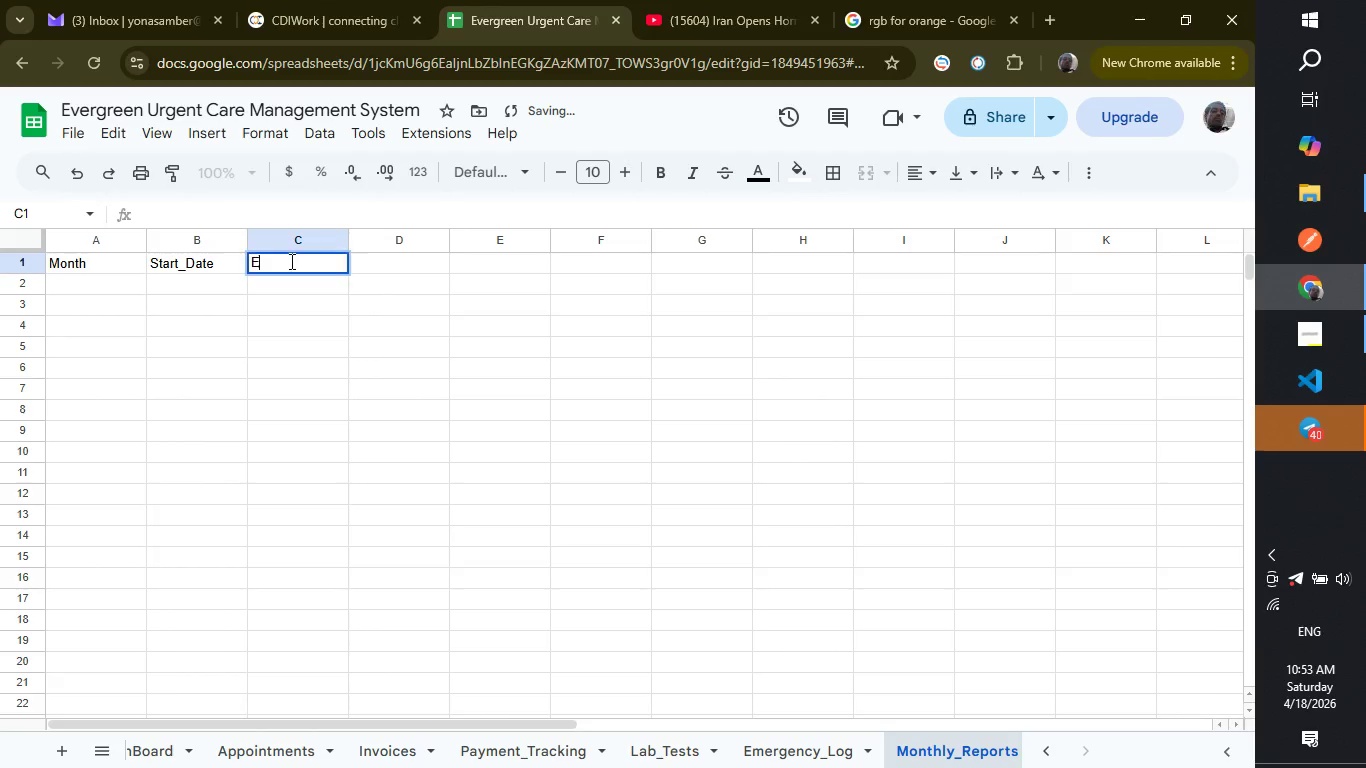 
type(End_Date)
 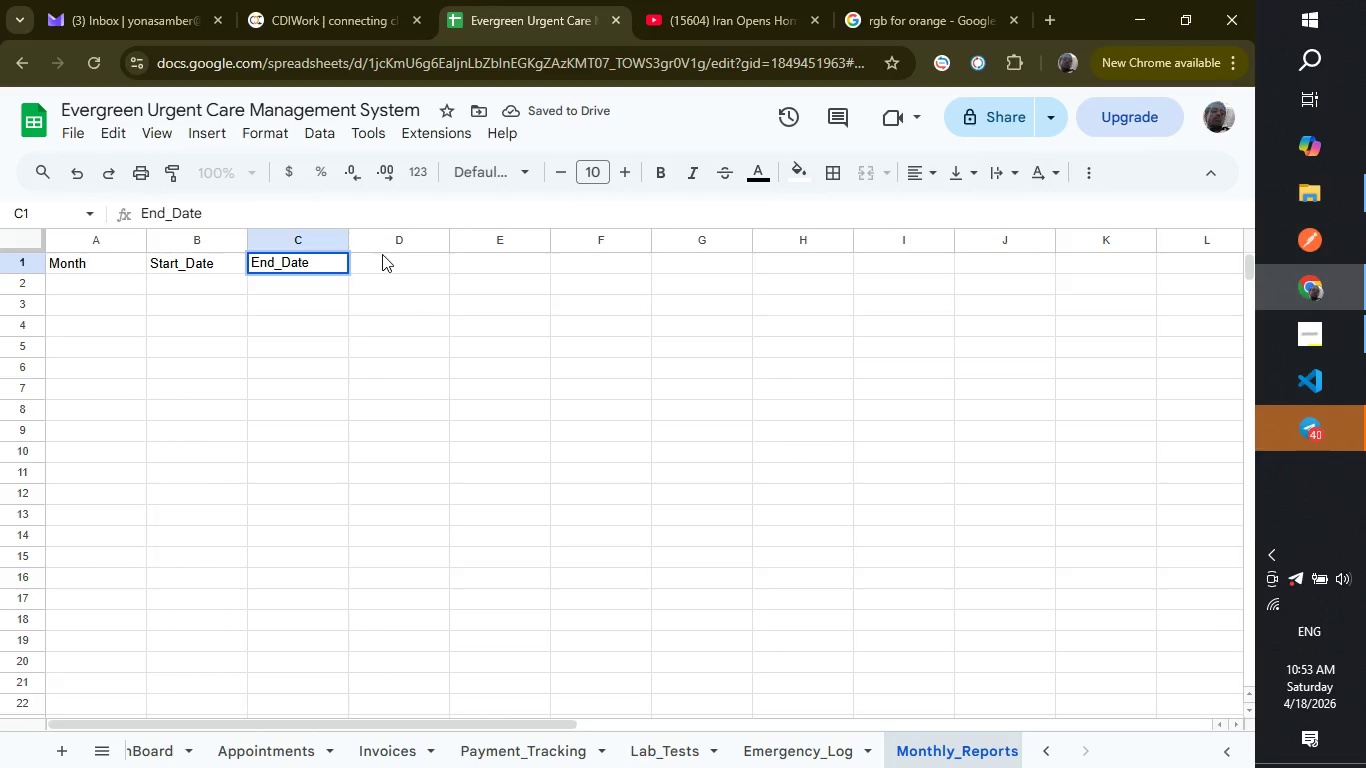 
left_click([391, 266])
 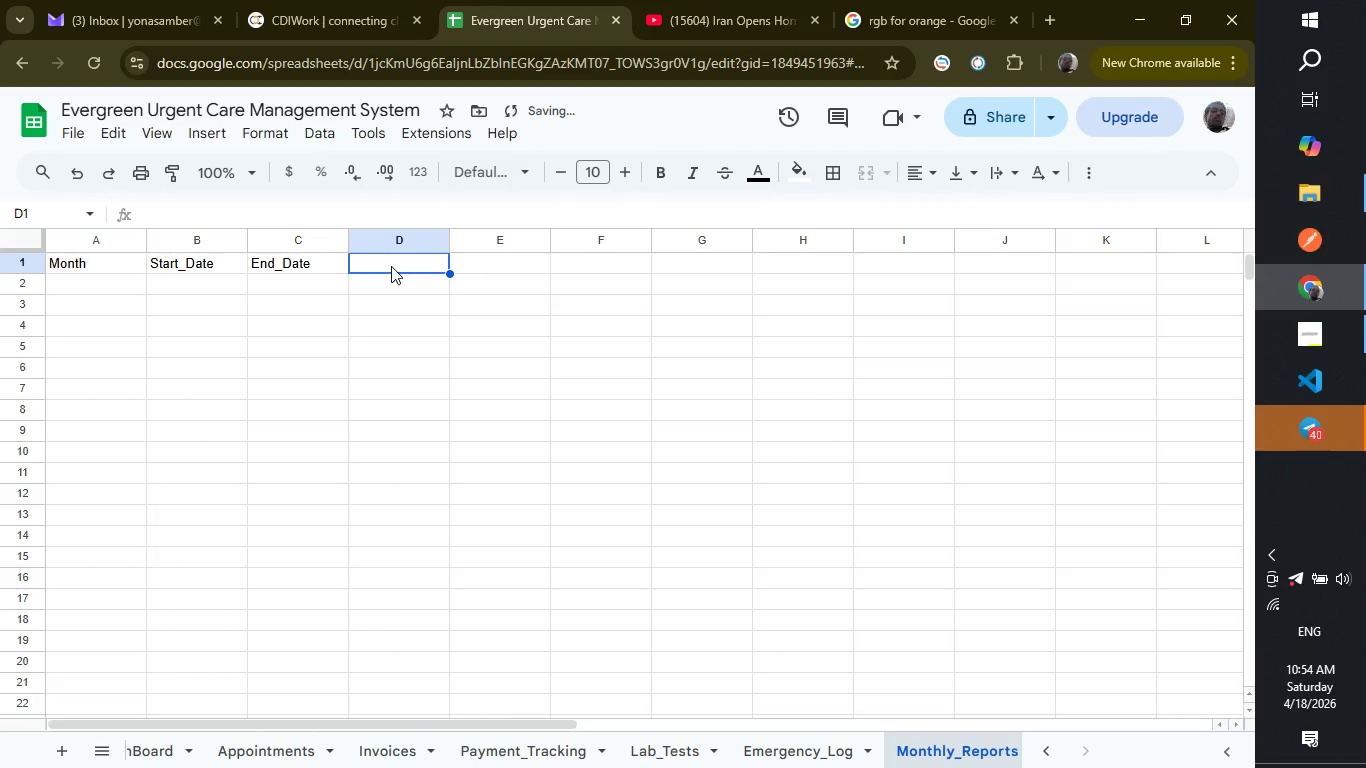 
type(Total_Visits)
 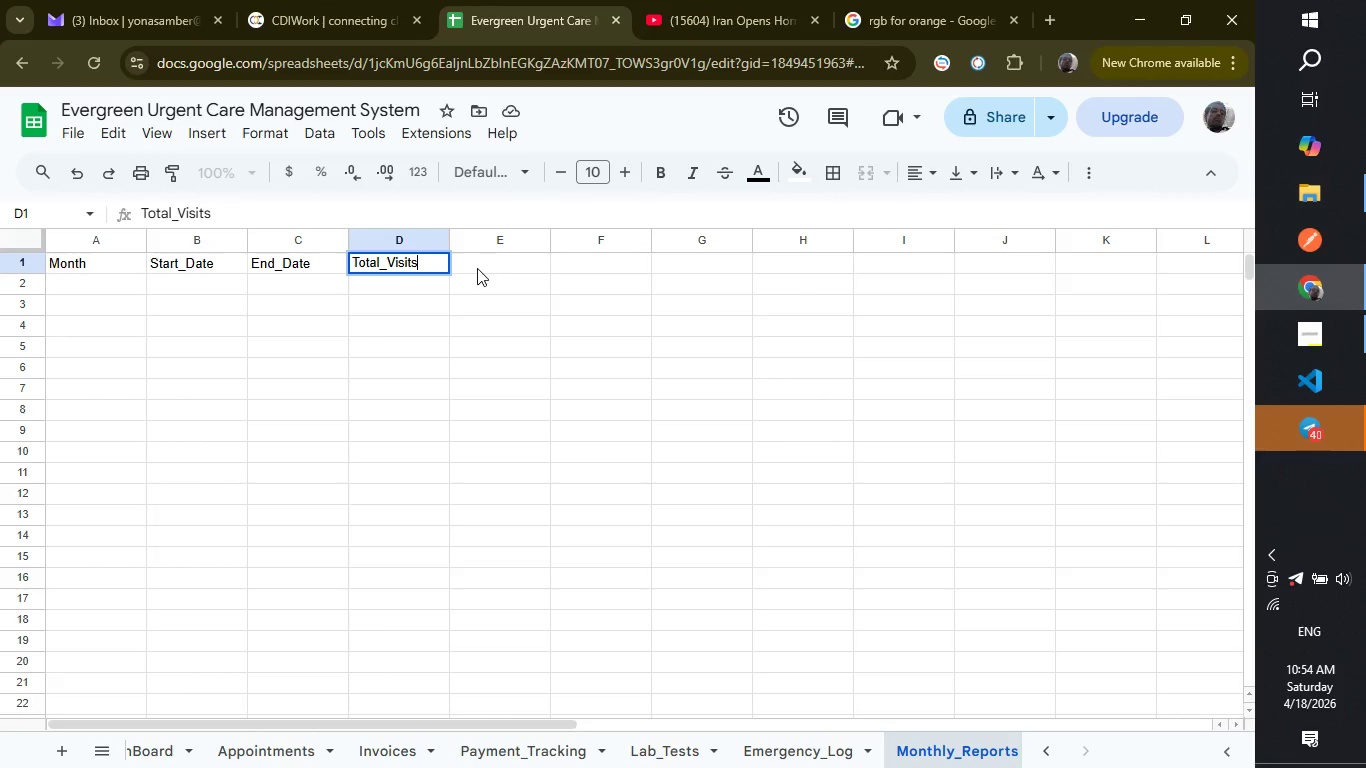 
left_click([477, 268])
 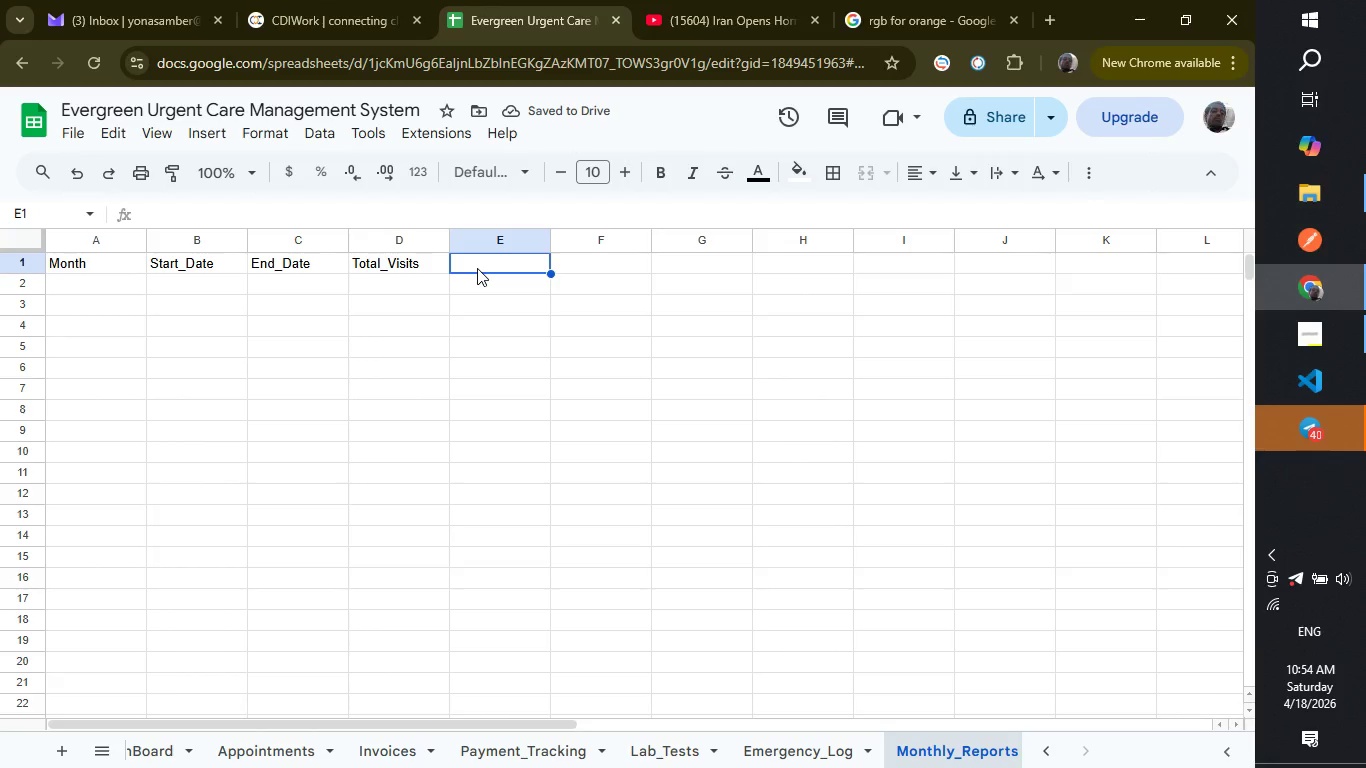 
type(Total_Revenue)
 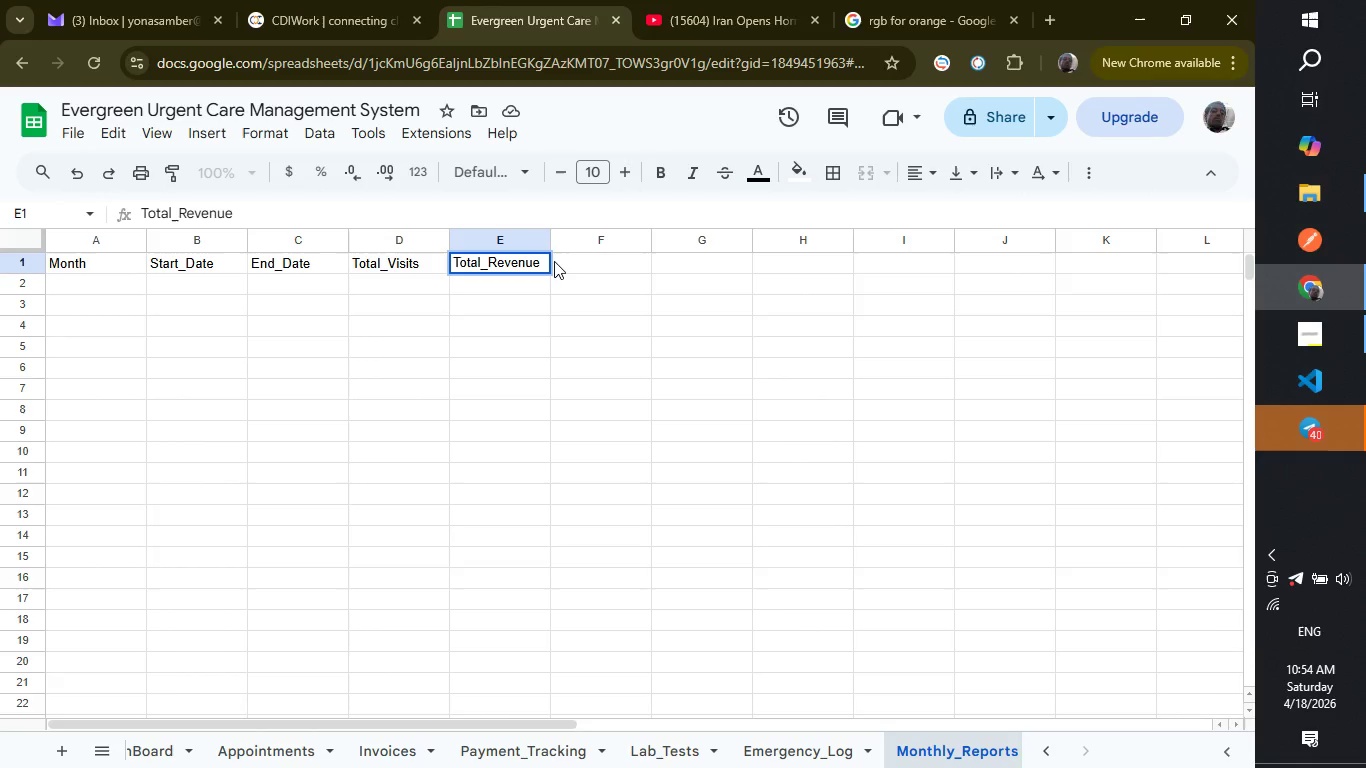 
left_click([580, 261])
 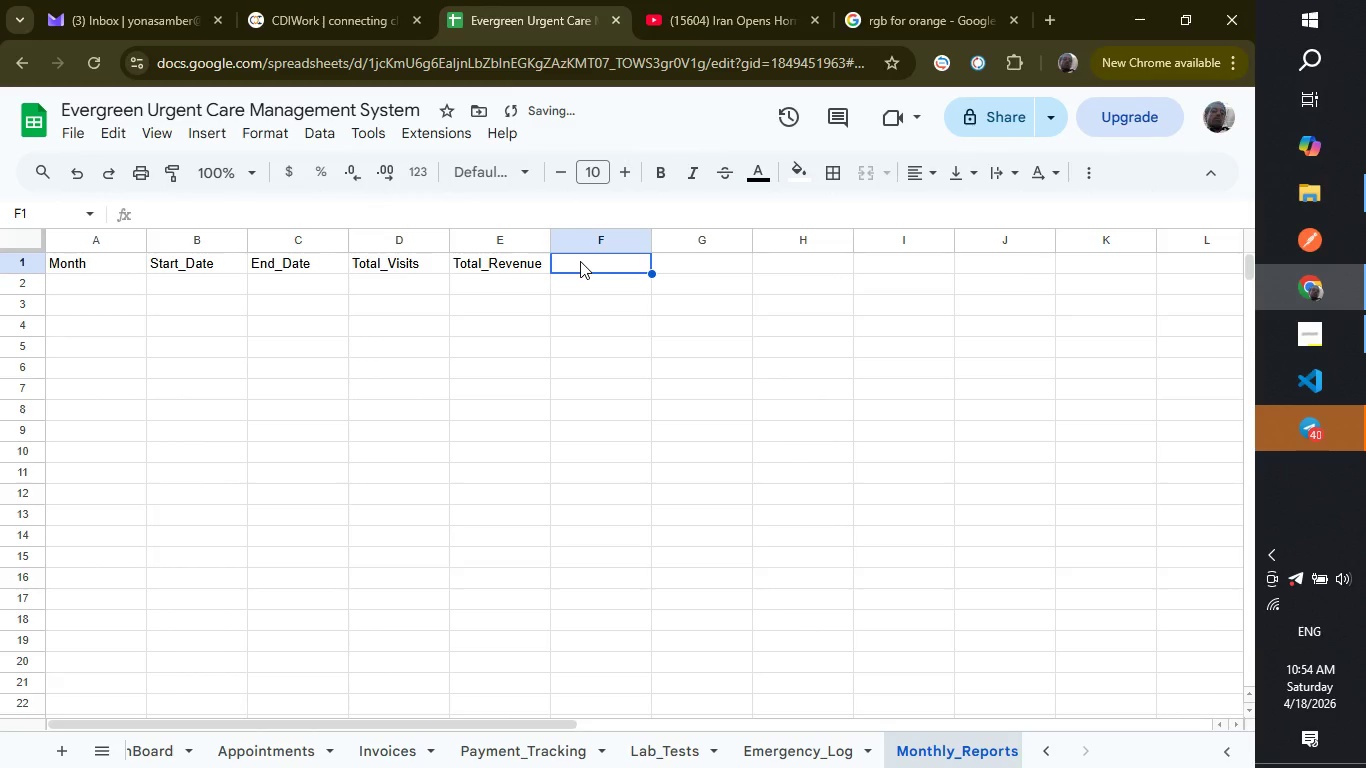 
type(Paid_Revenue)
 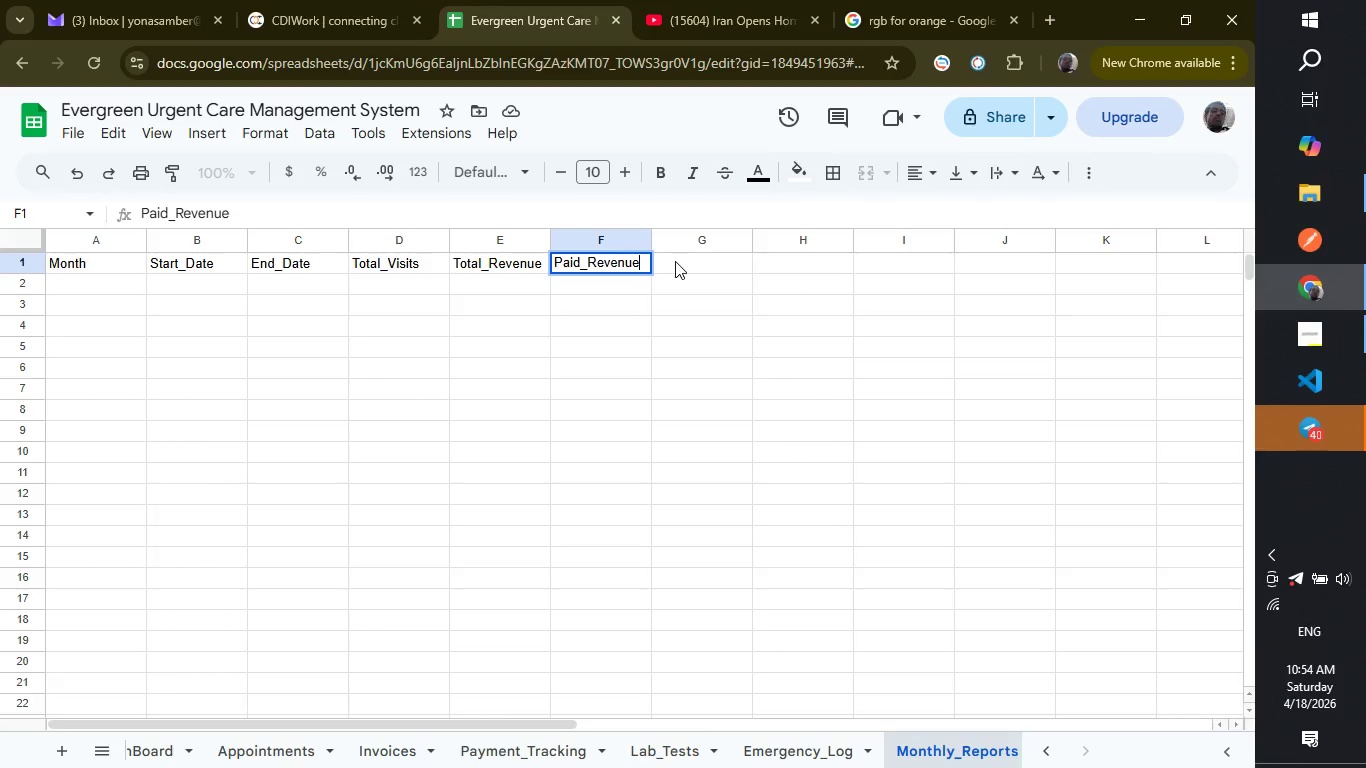 
left_click([675, 261])
 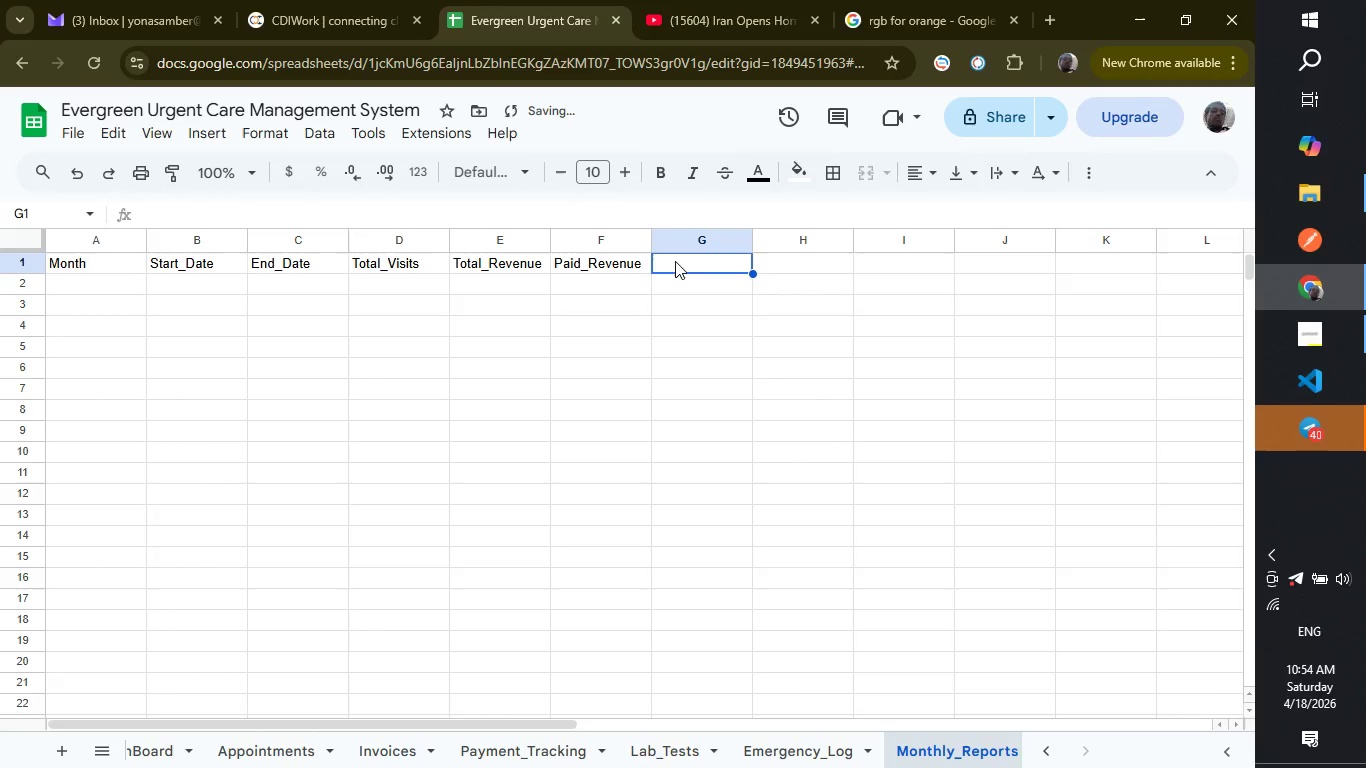 
type(Pending_Revenue)
 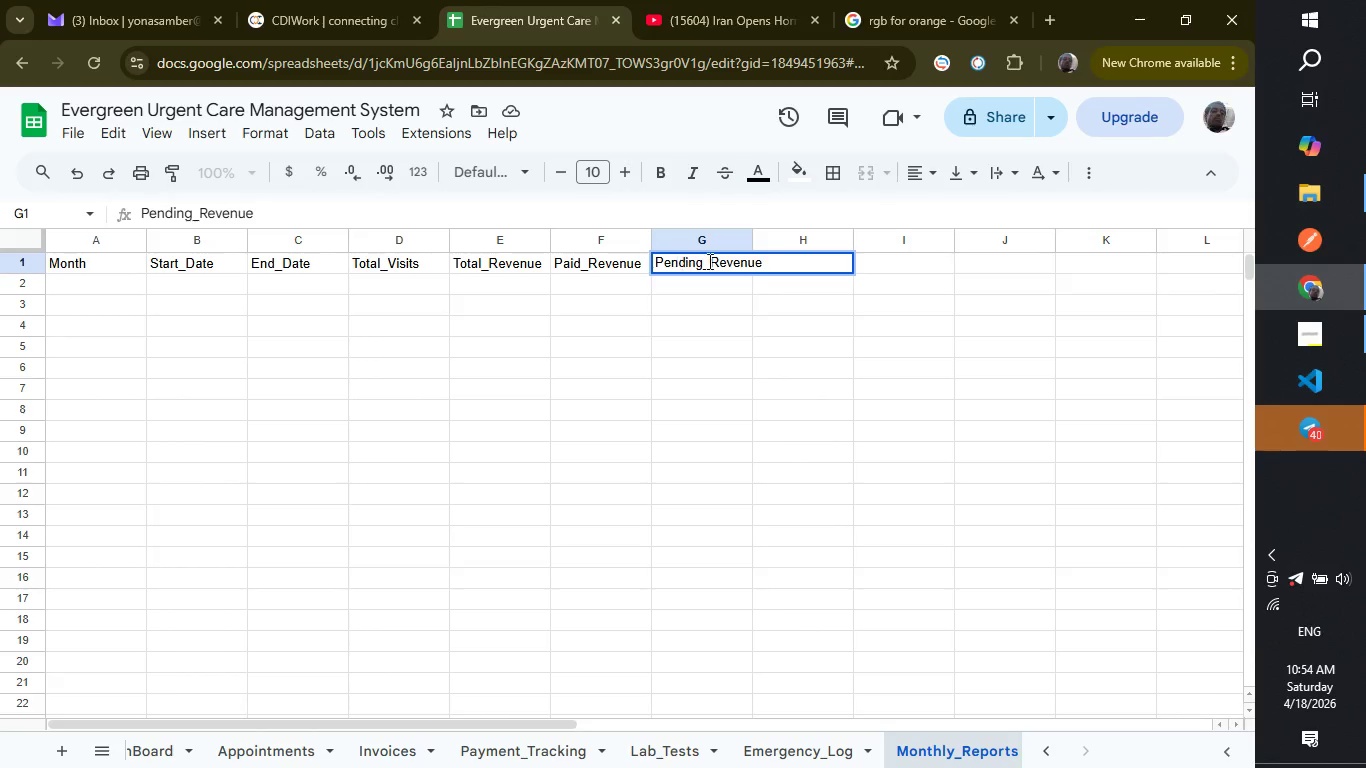 
left_click_drag(start_coordinate=[750, 241], to_coordinate=[774, 241])
 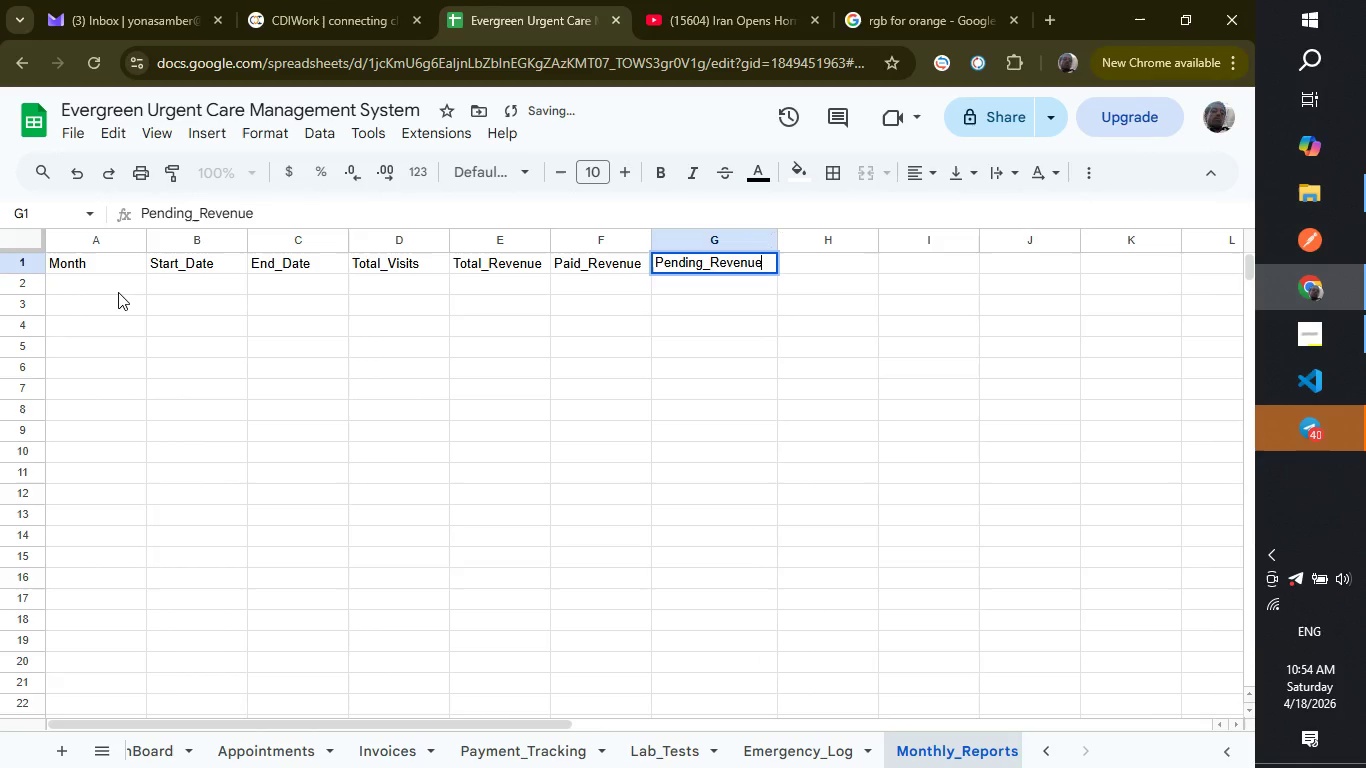 
left_click([116, 291])
 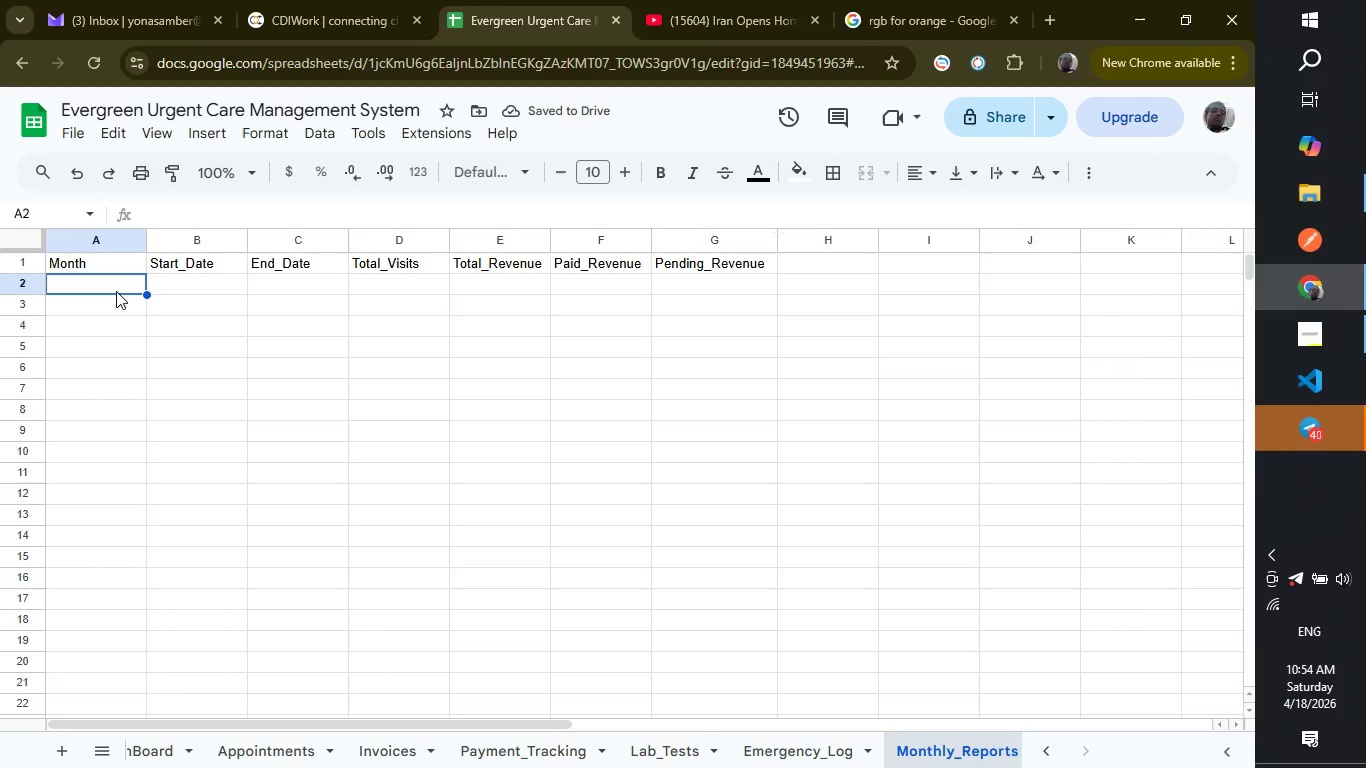 
wait(5.11)
 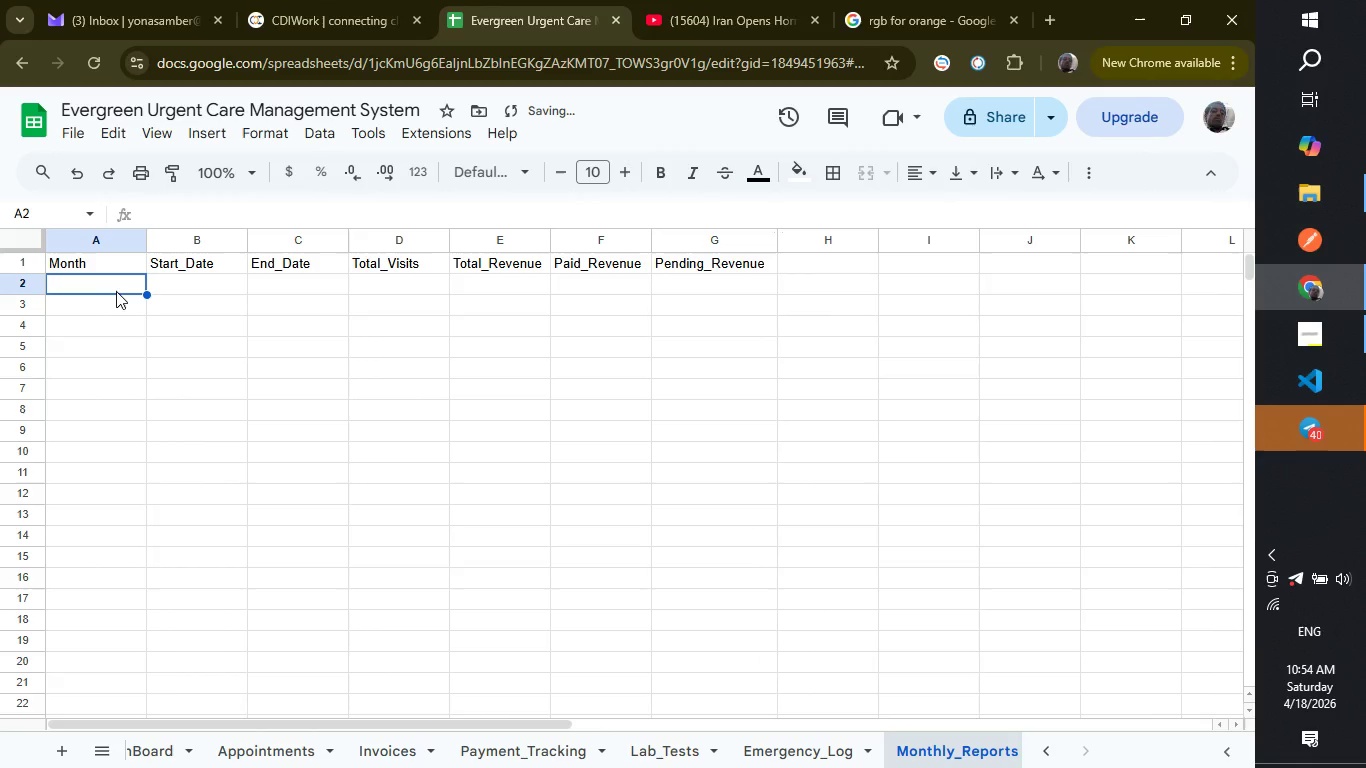 
type(Janua)
 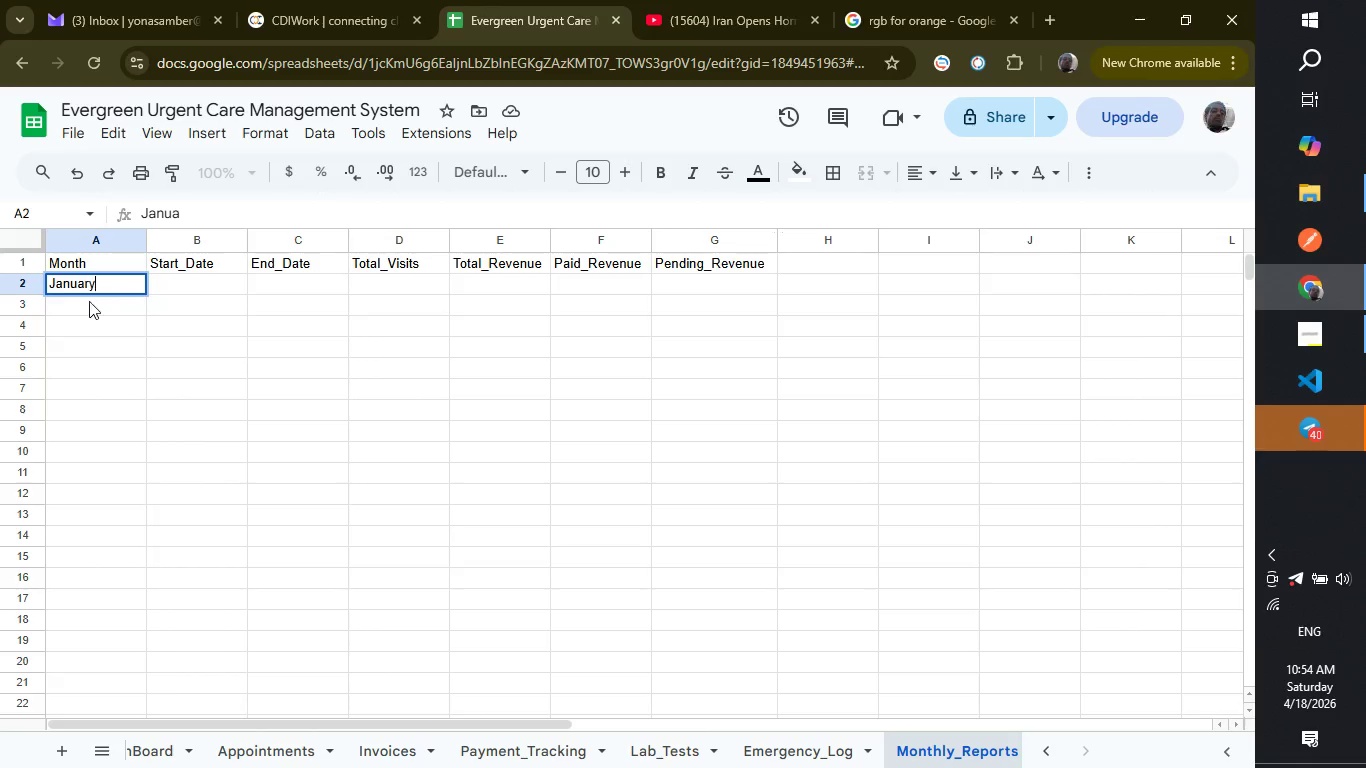 
type(ry)
 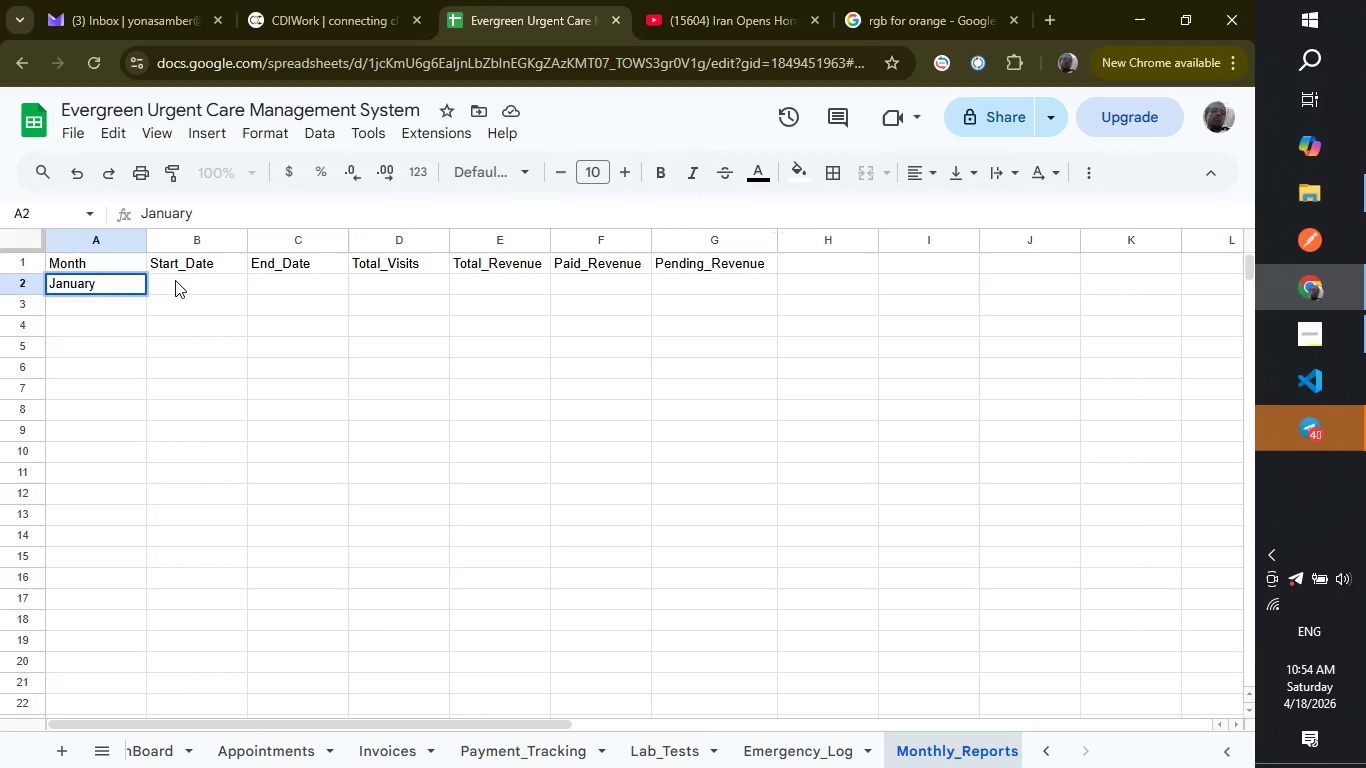 
left_click([175, 280])
 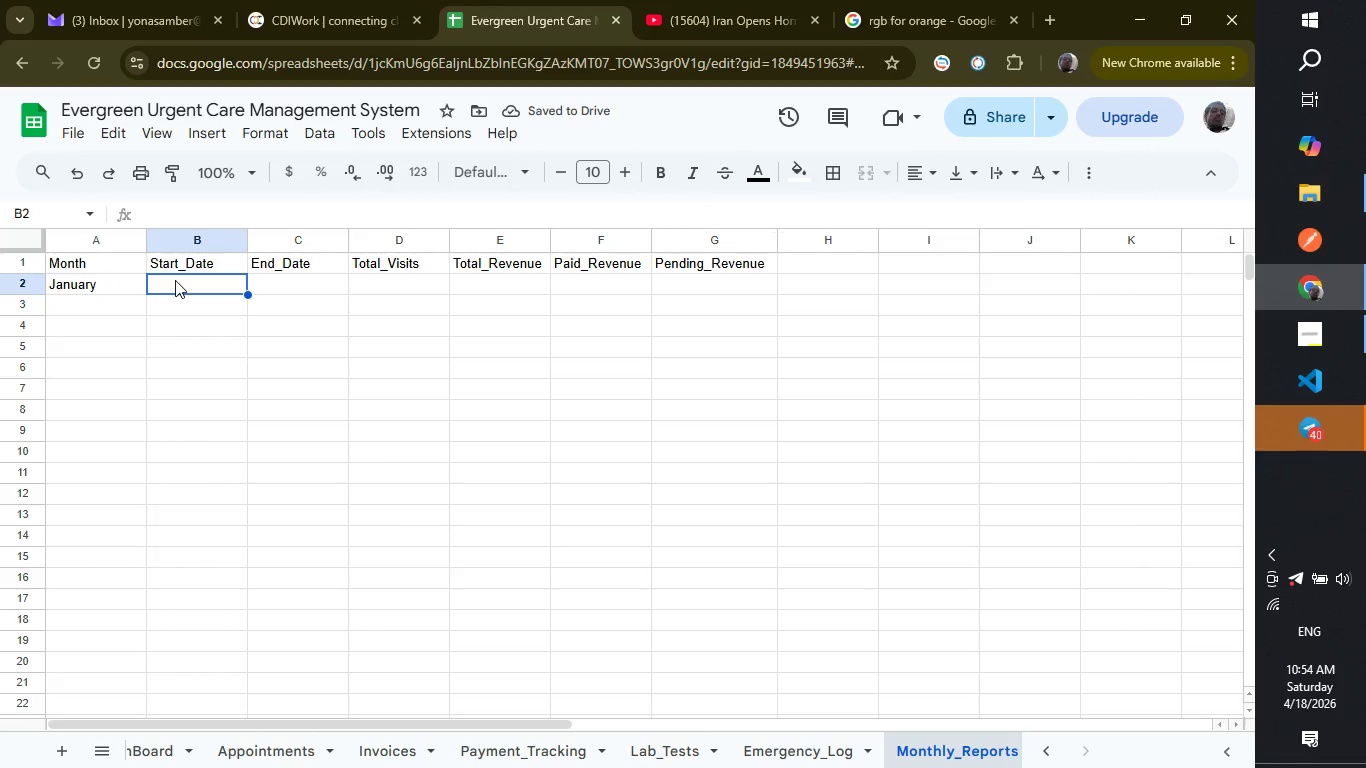 
type(2026-01-01)
 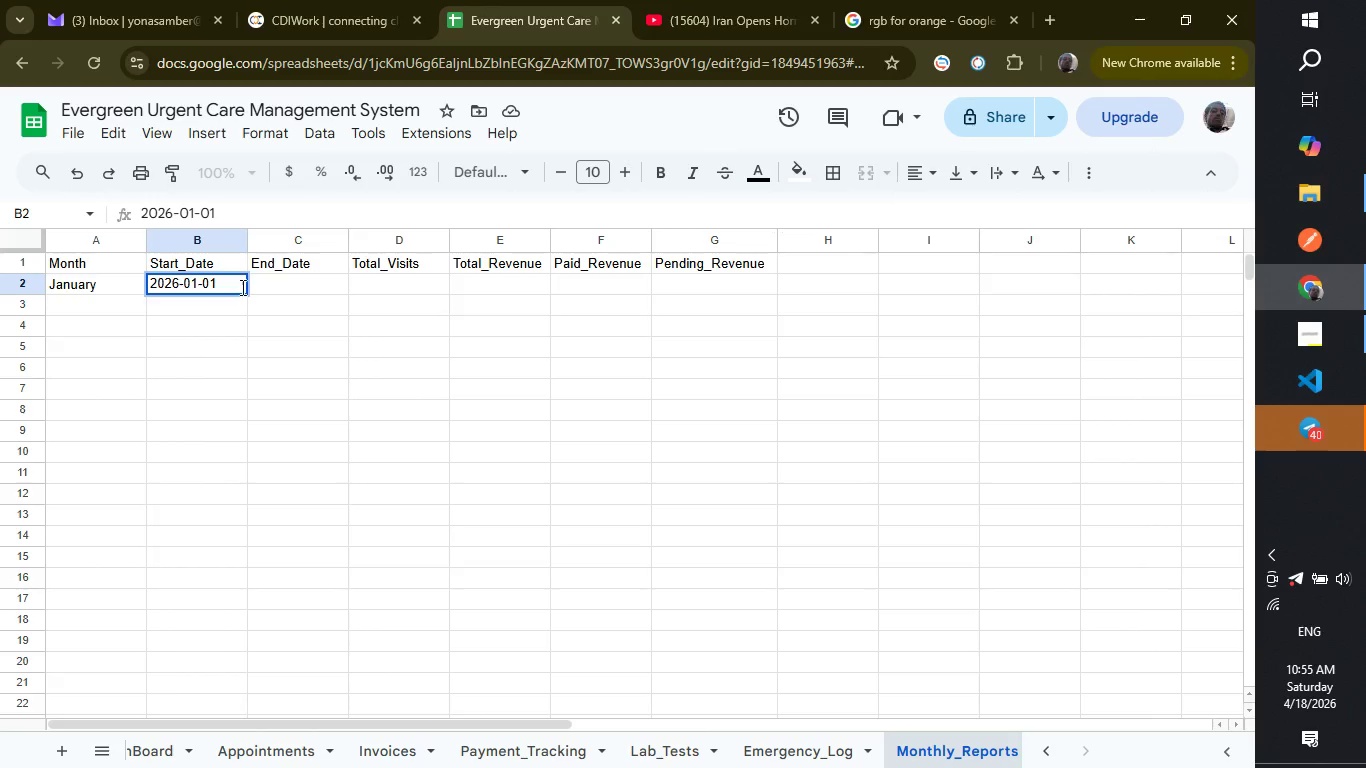 
left_click([274, 283])
 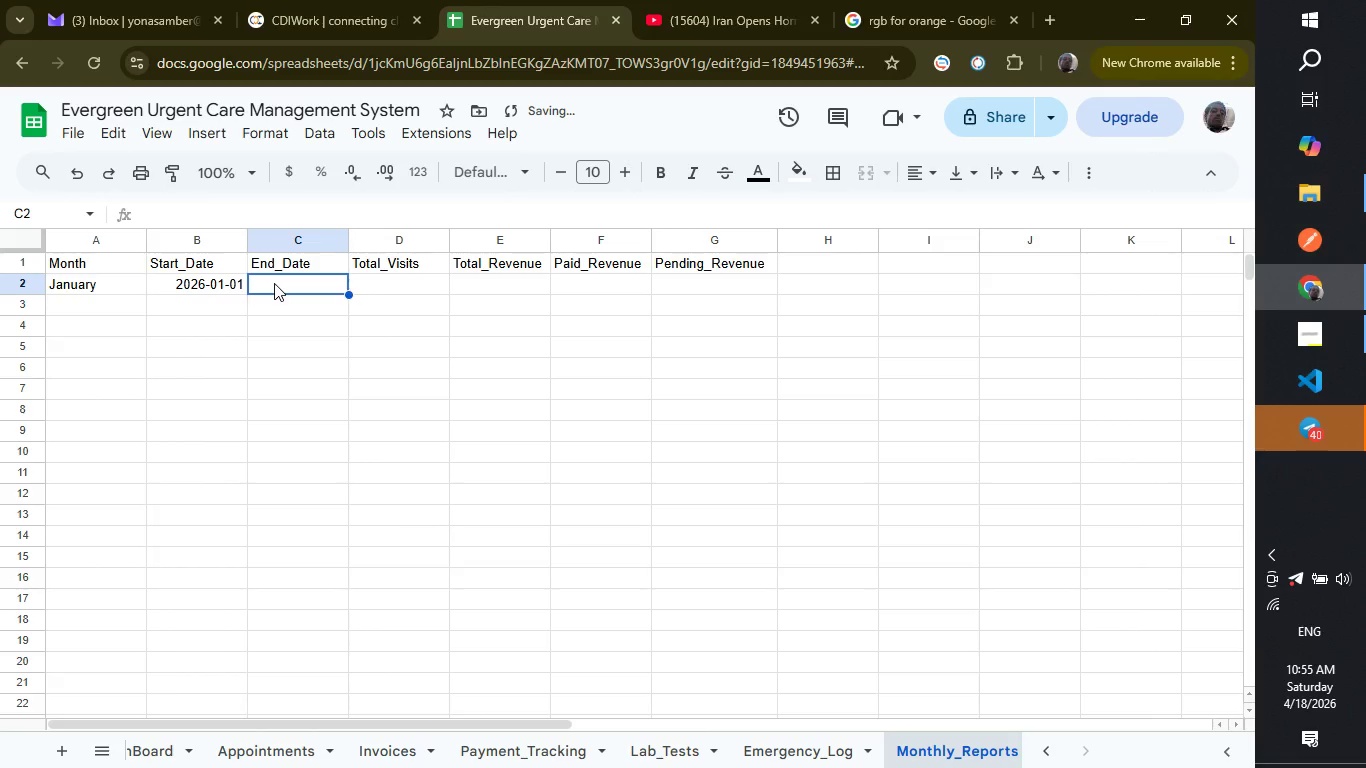 
type(2026-01-31)
 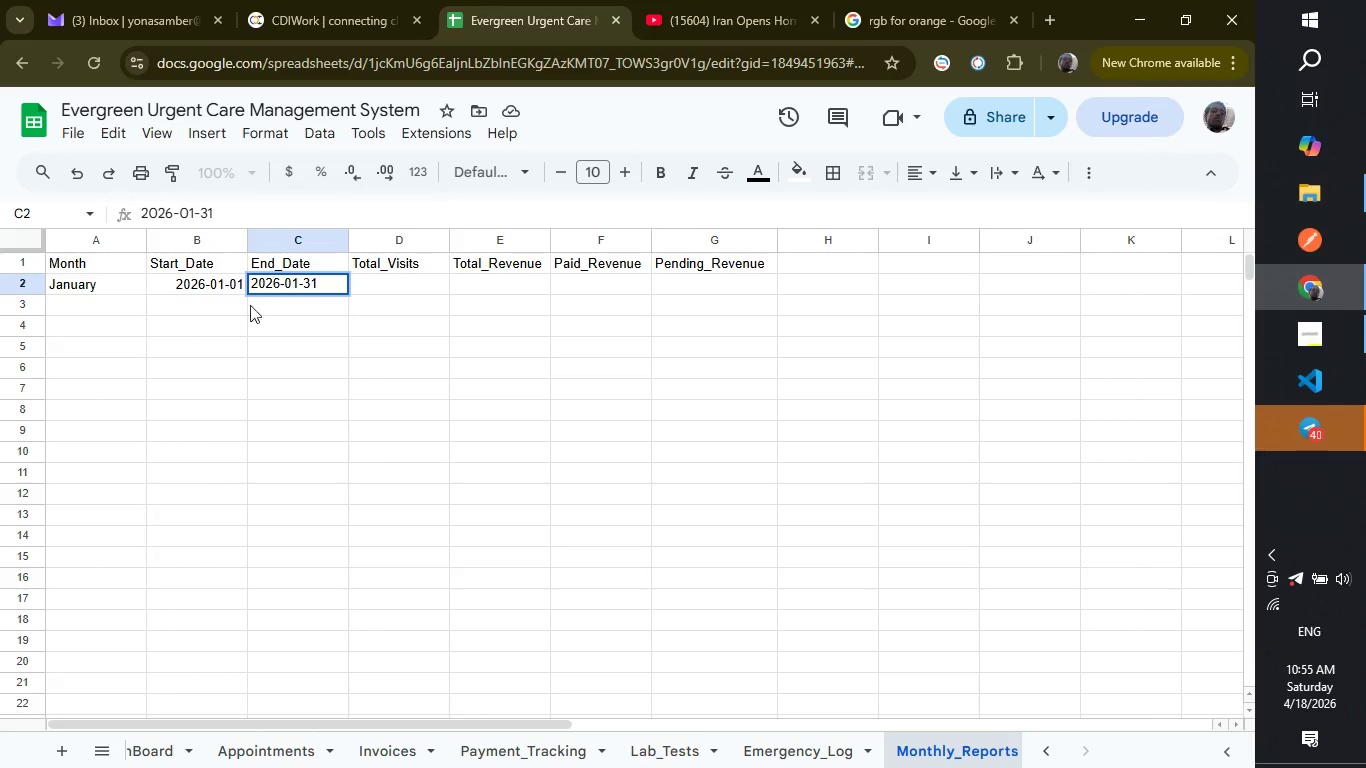 
left_click([66, 300])
 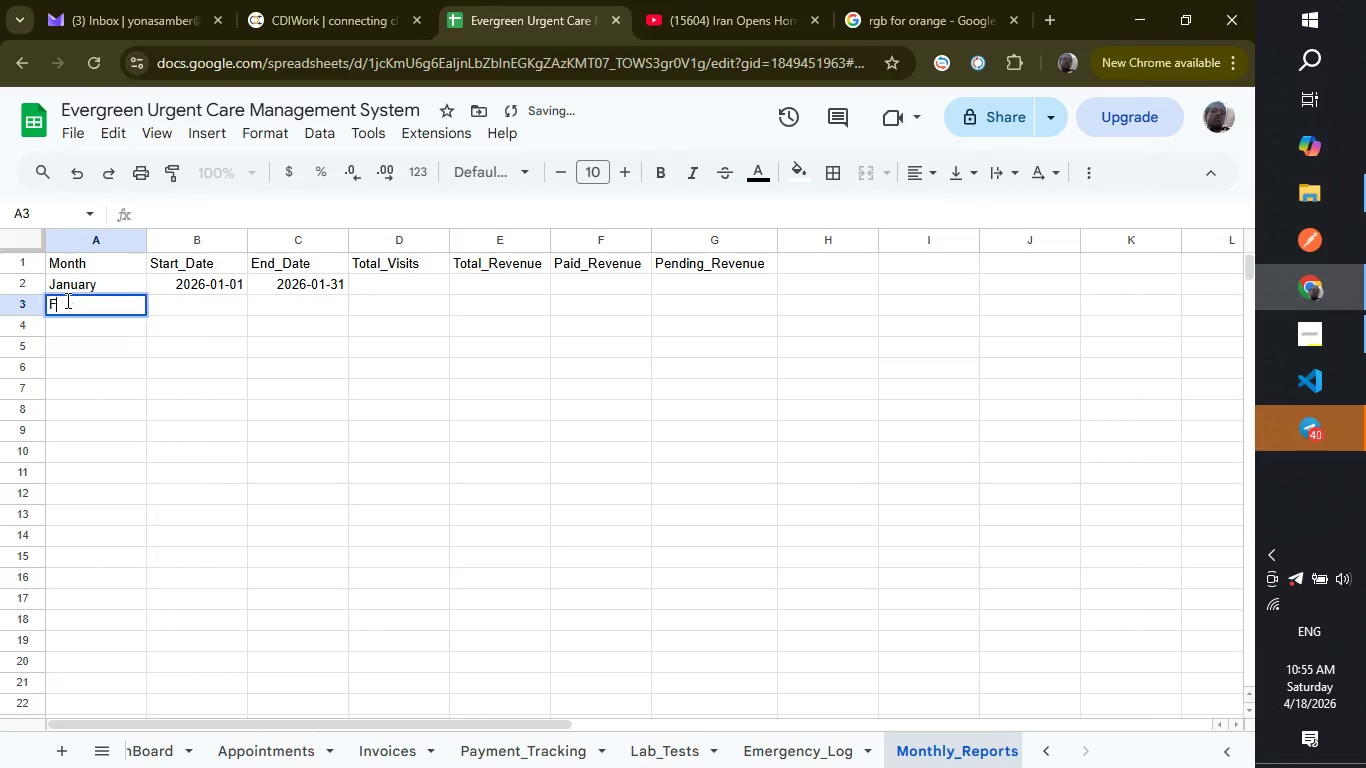 
type(Februa)
 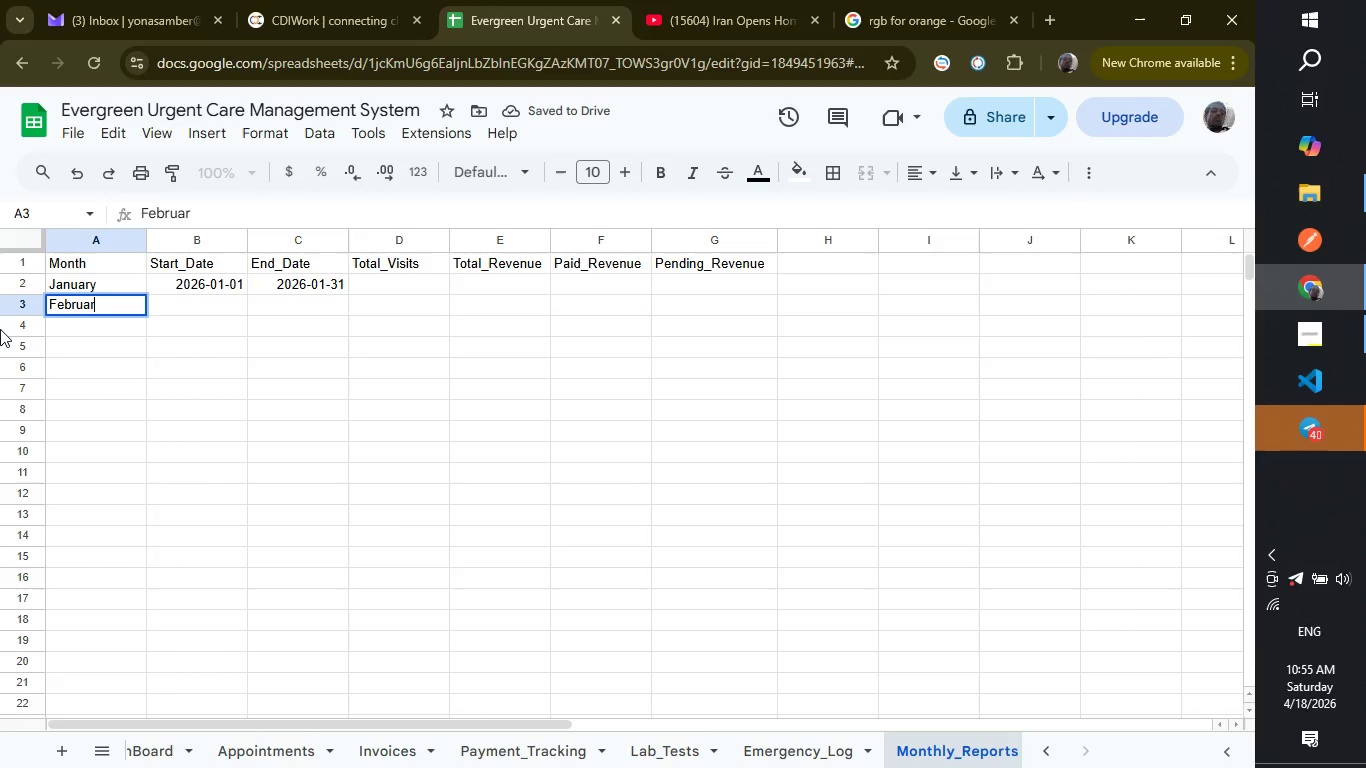 
type(ry)
 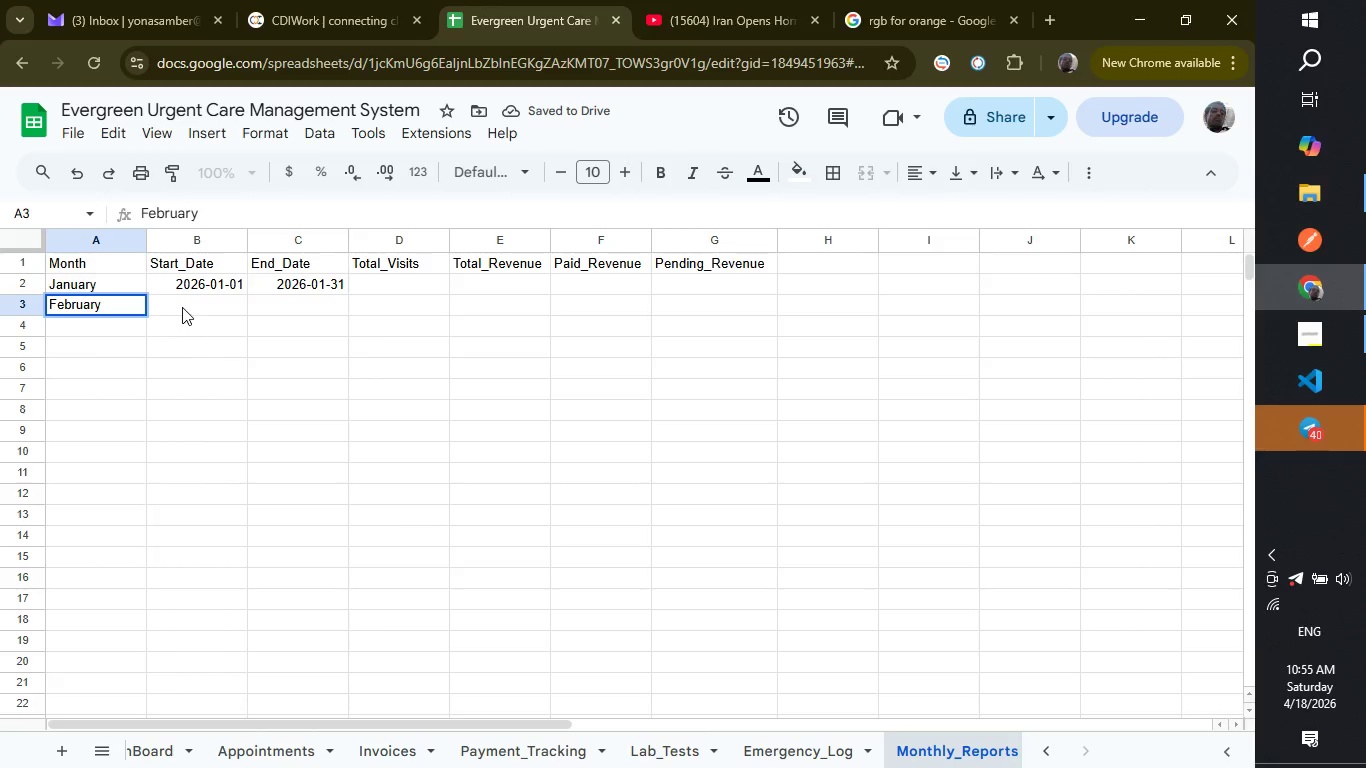 
left_click([184, 305])
 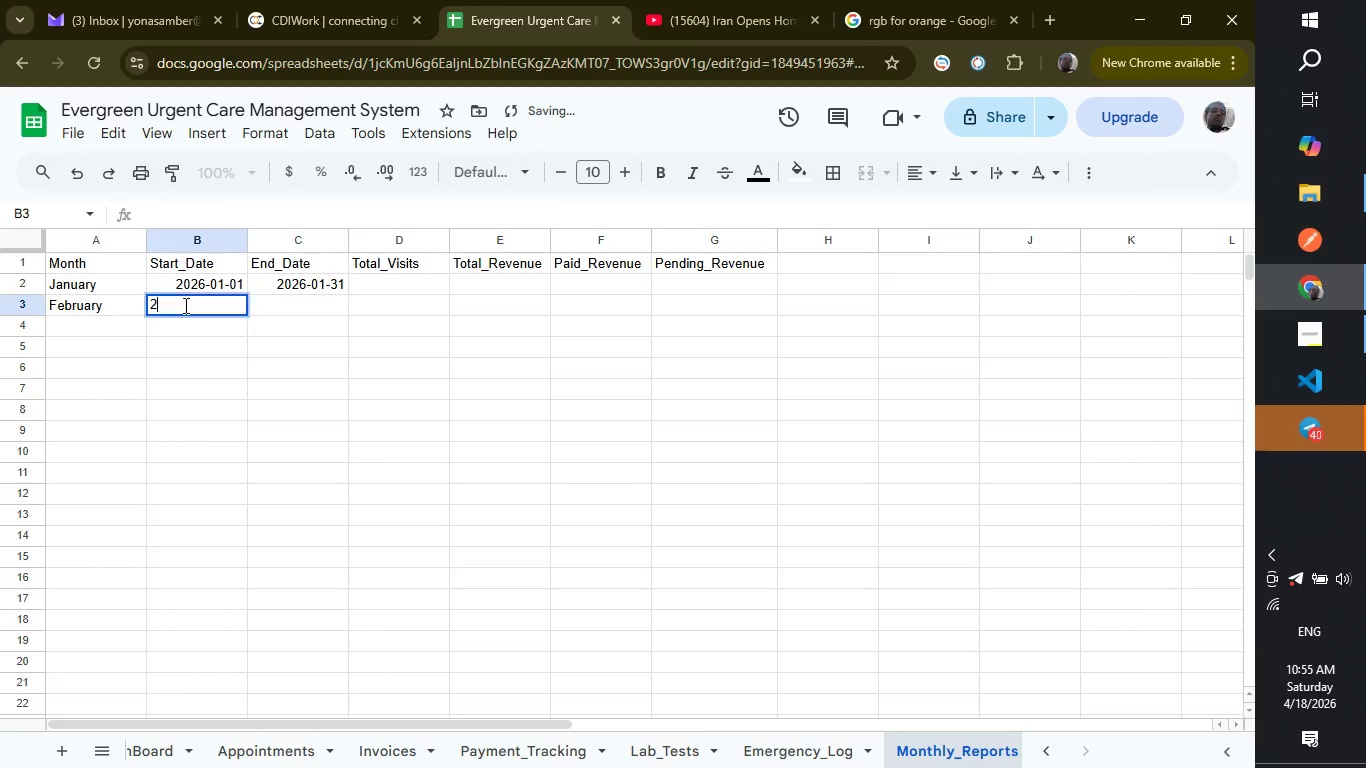 
type(2026-01)
 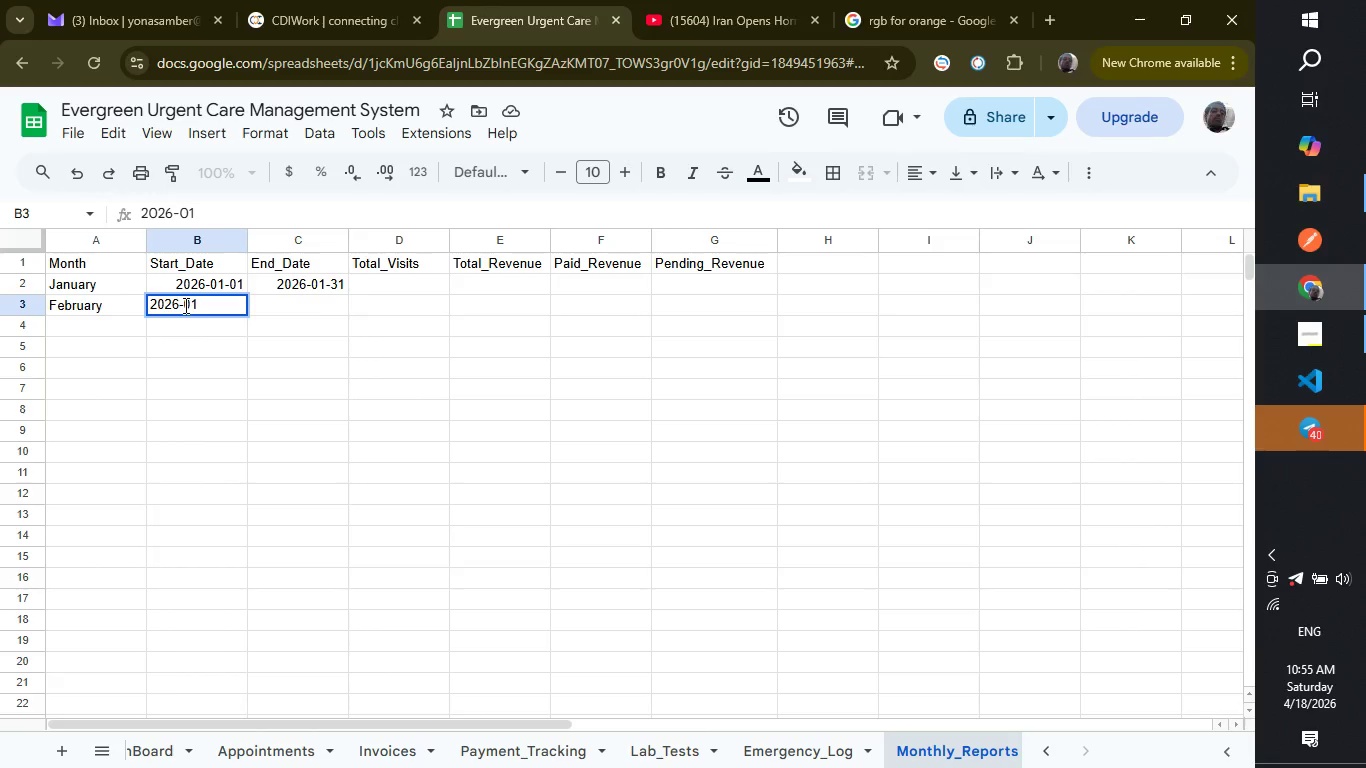 
type(-01)
 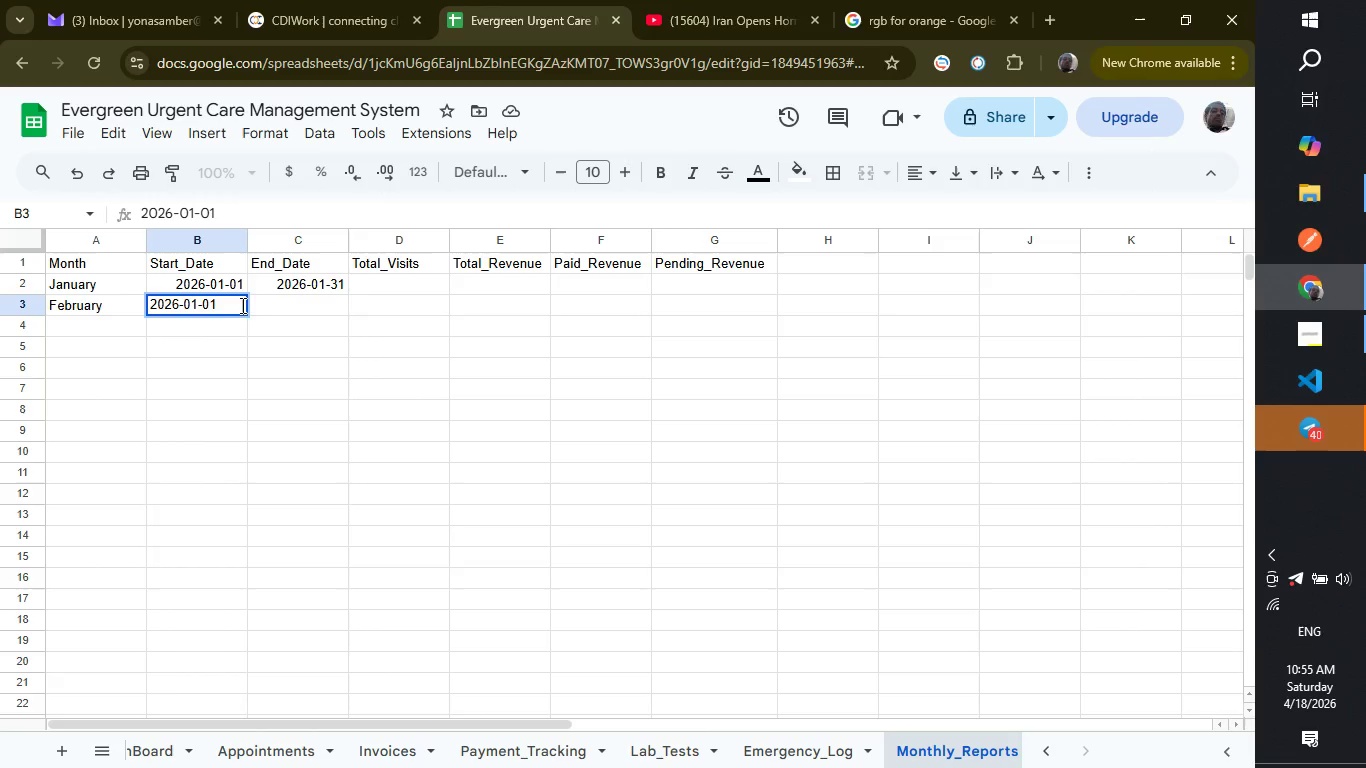 
left_click([263, 305])
 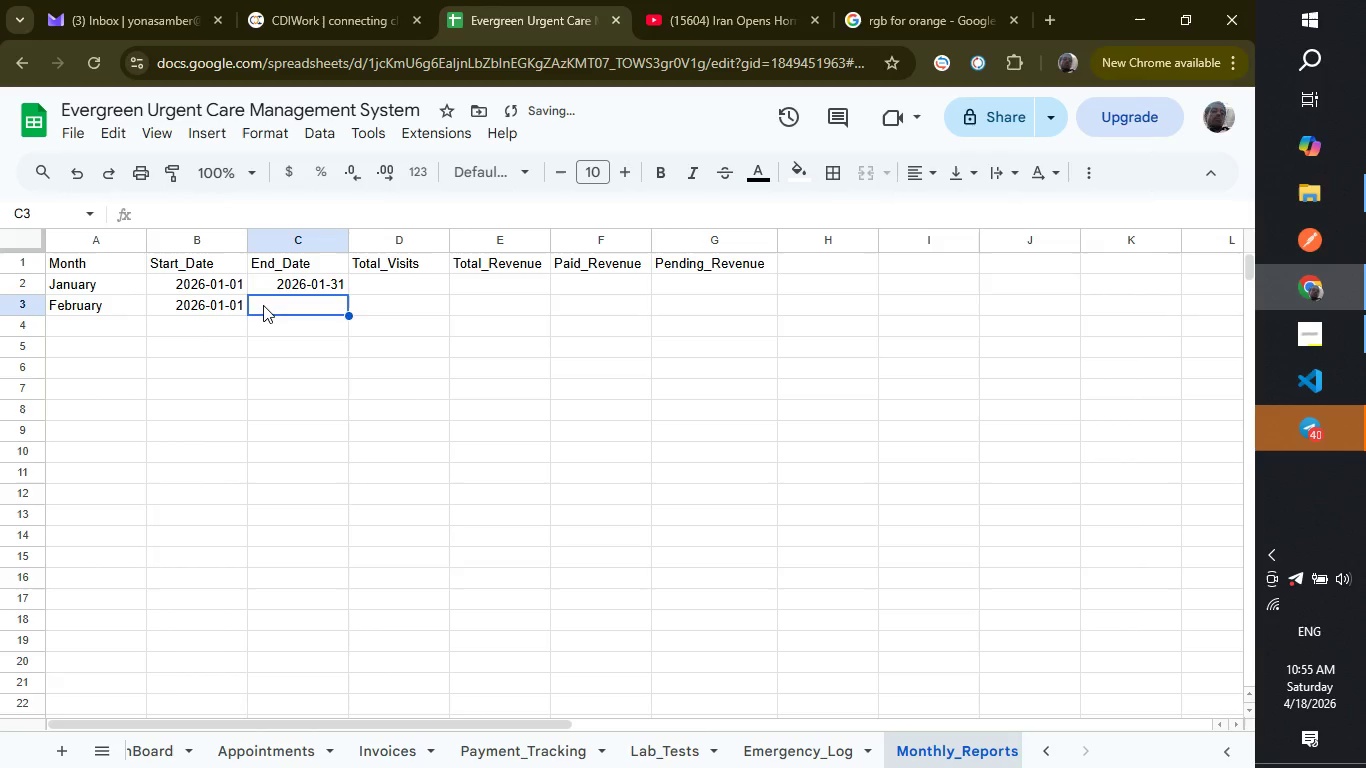 
type(202)
 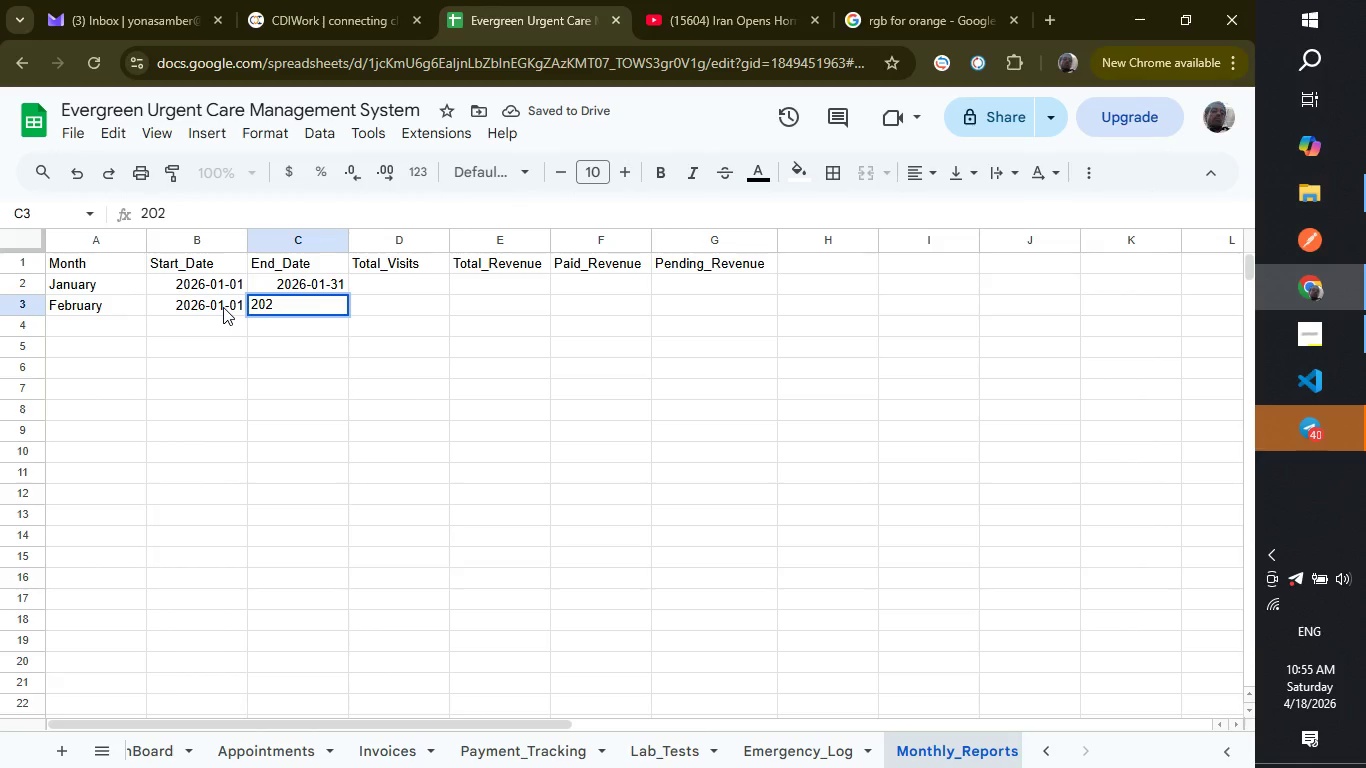 
left_click([223, 307])
 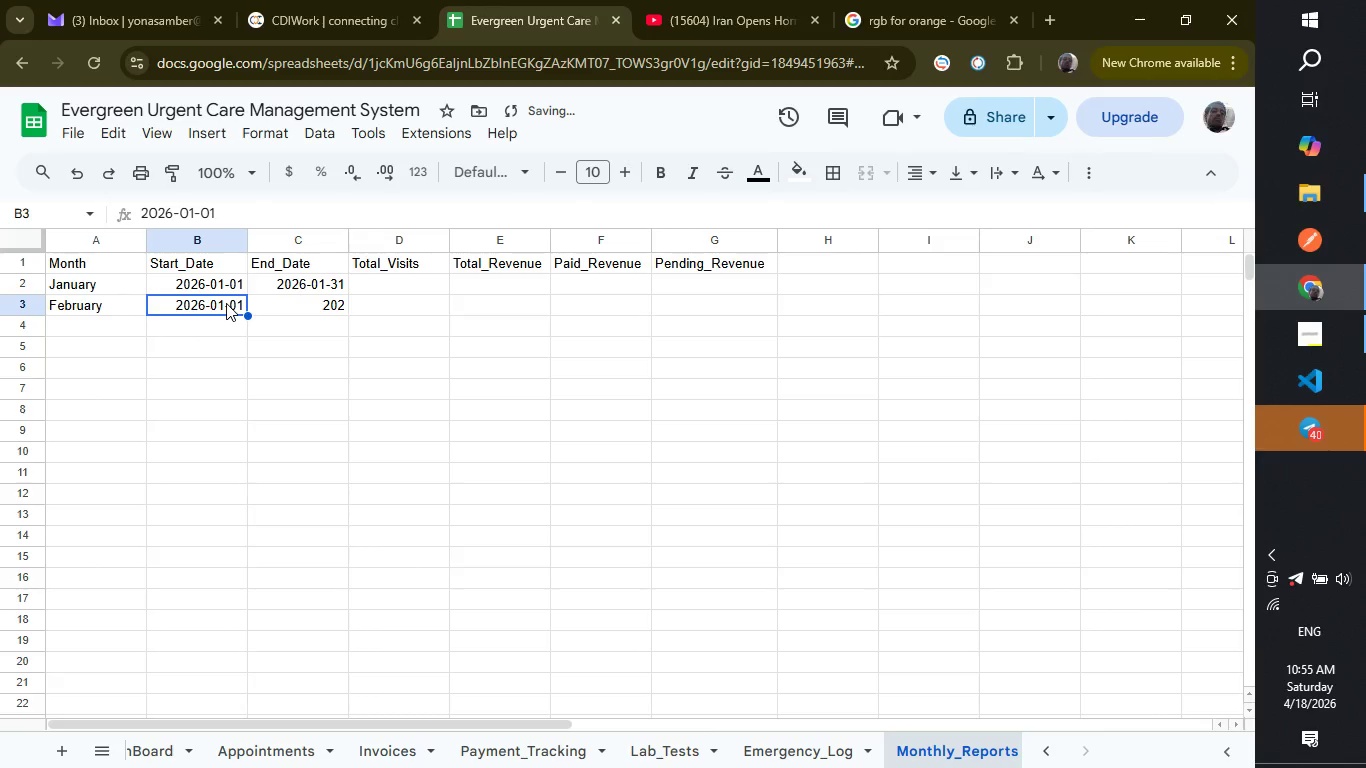 
double_click([226, 303])
 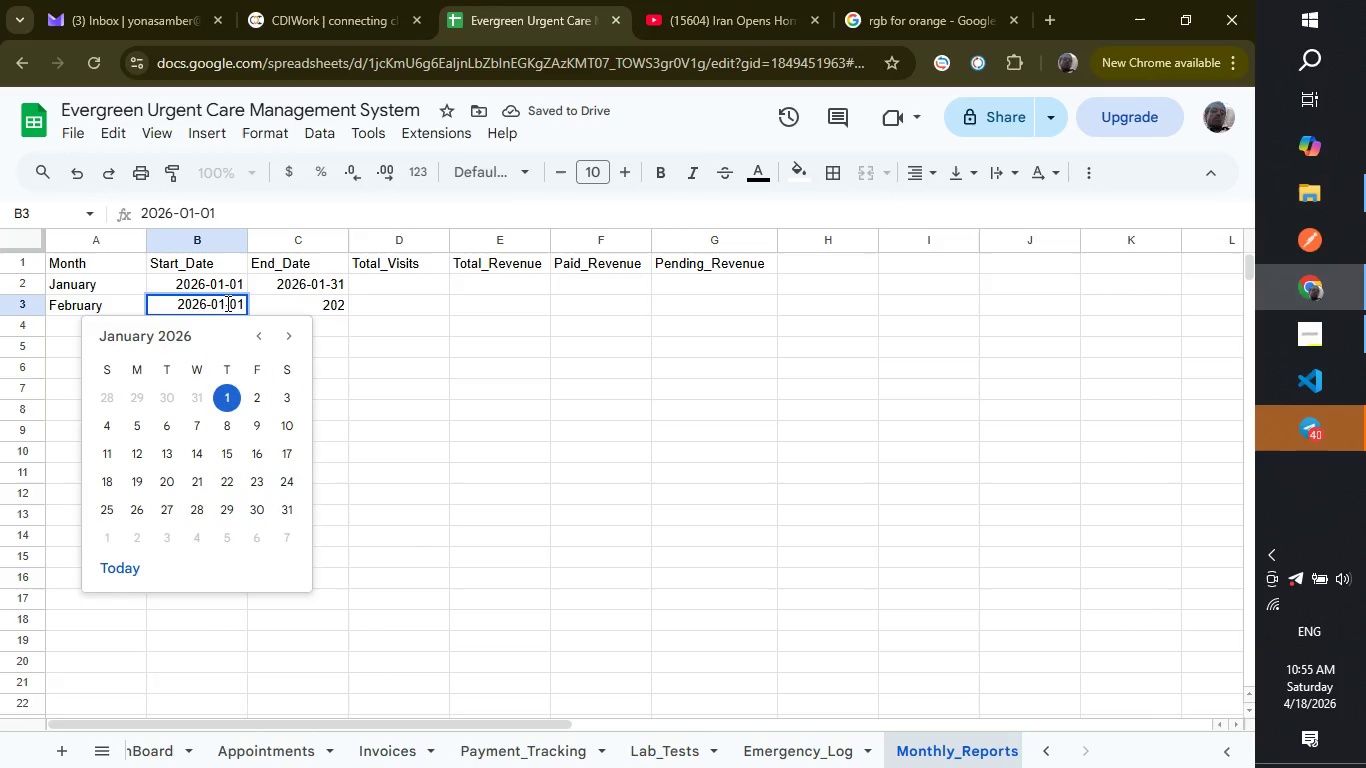 
left_click([226, 303])
 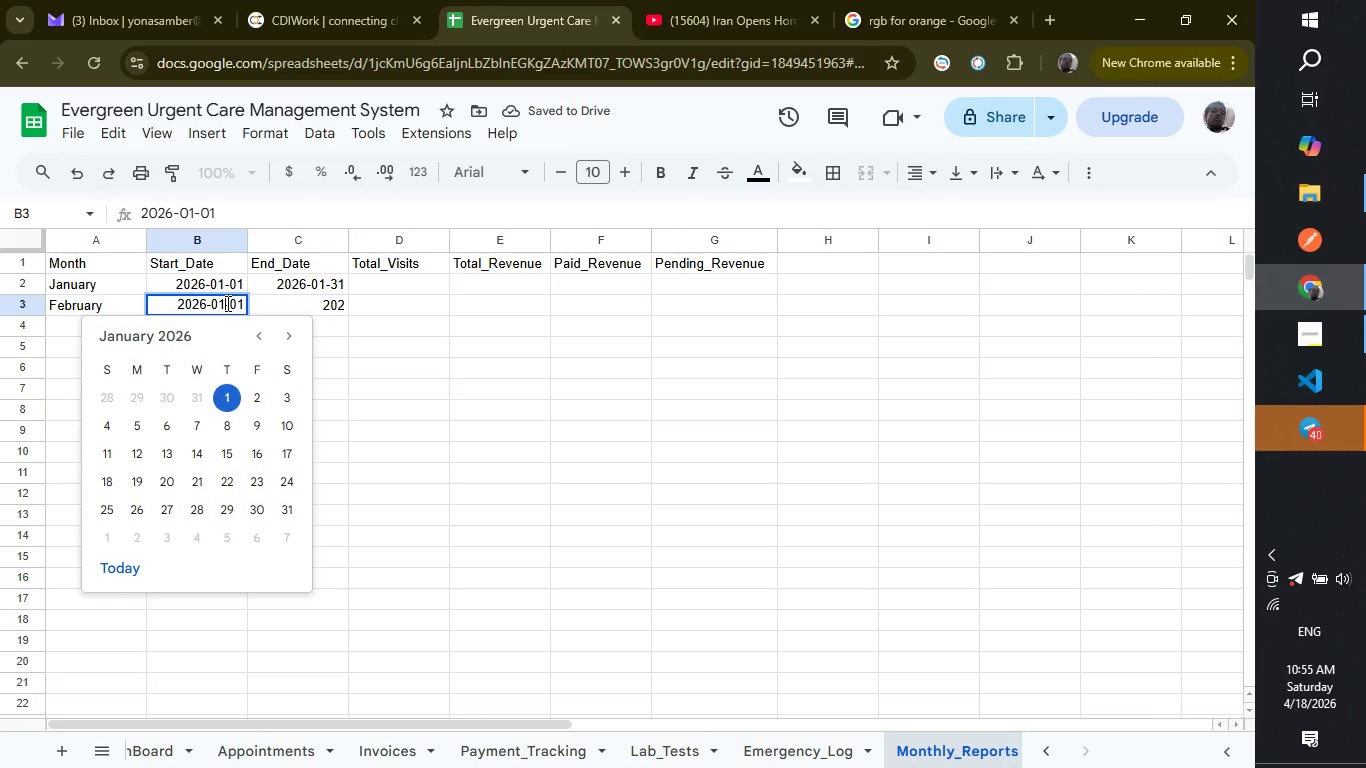 
key(Backspace)
 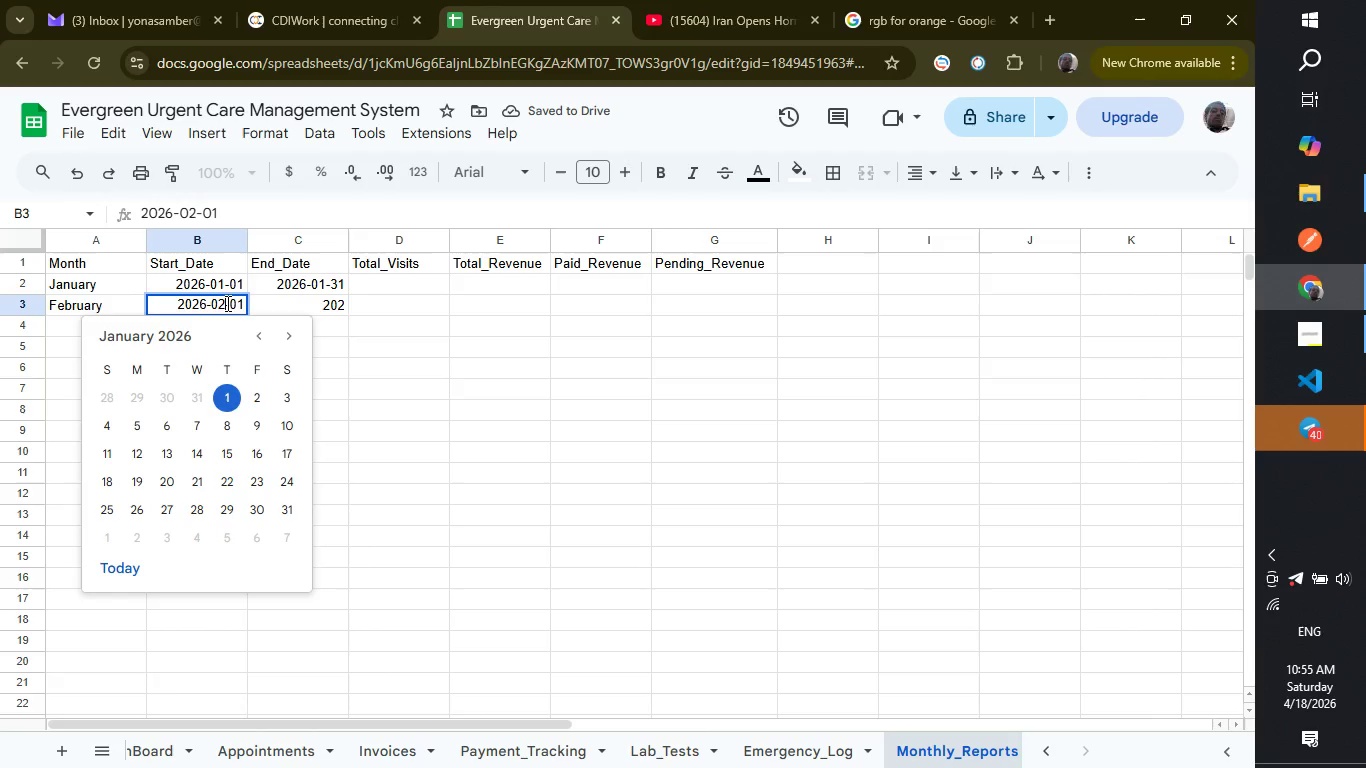 
key(2)
 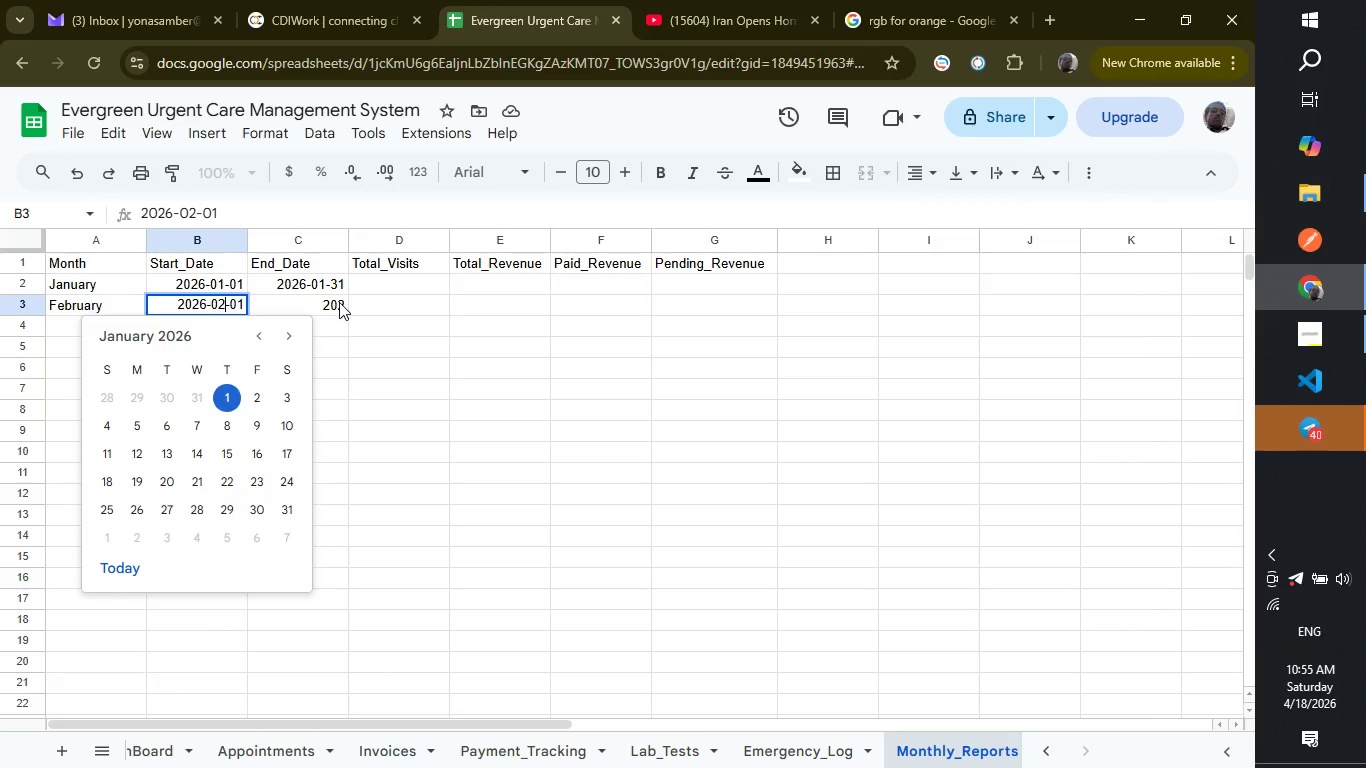 
left_click([339, 302])
 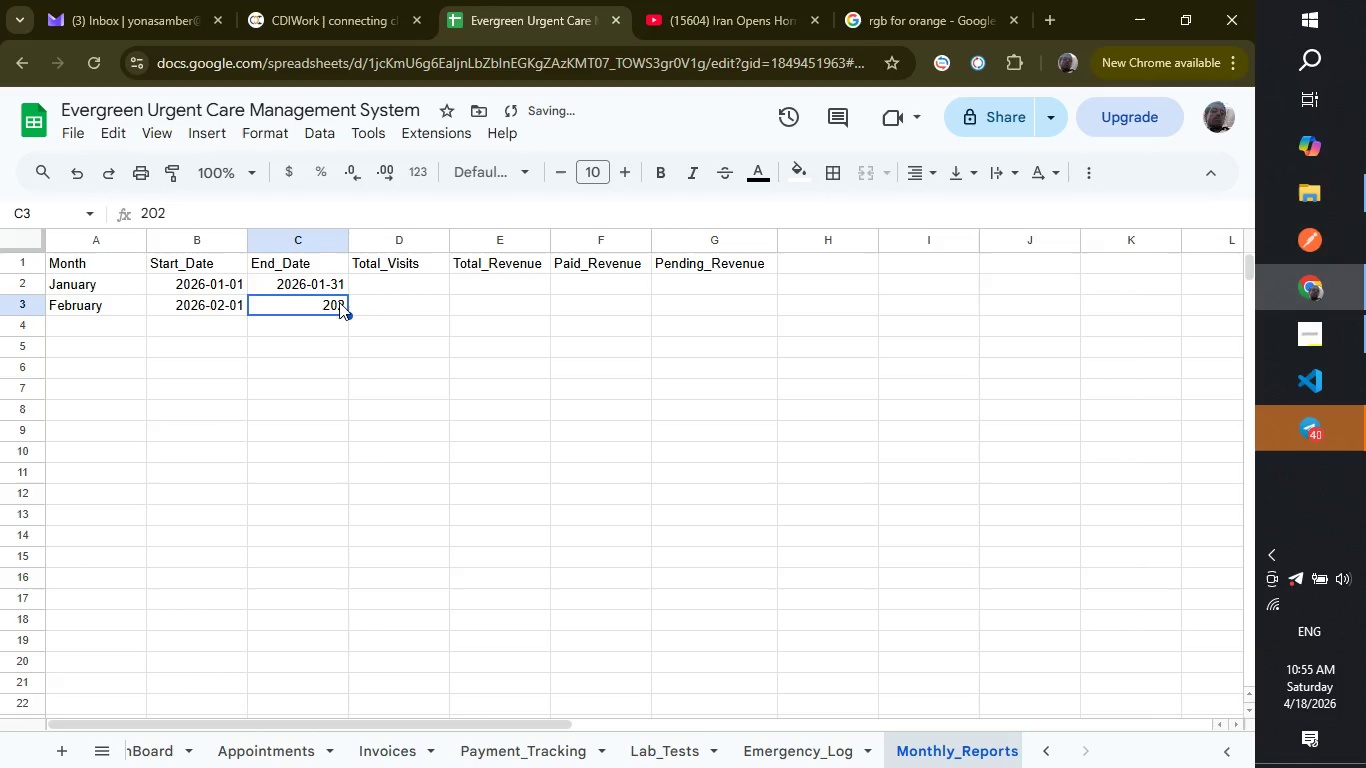 
left_click([339, 302])
 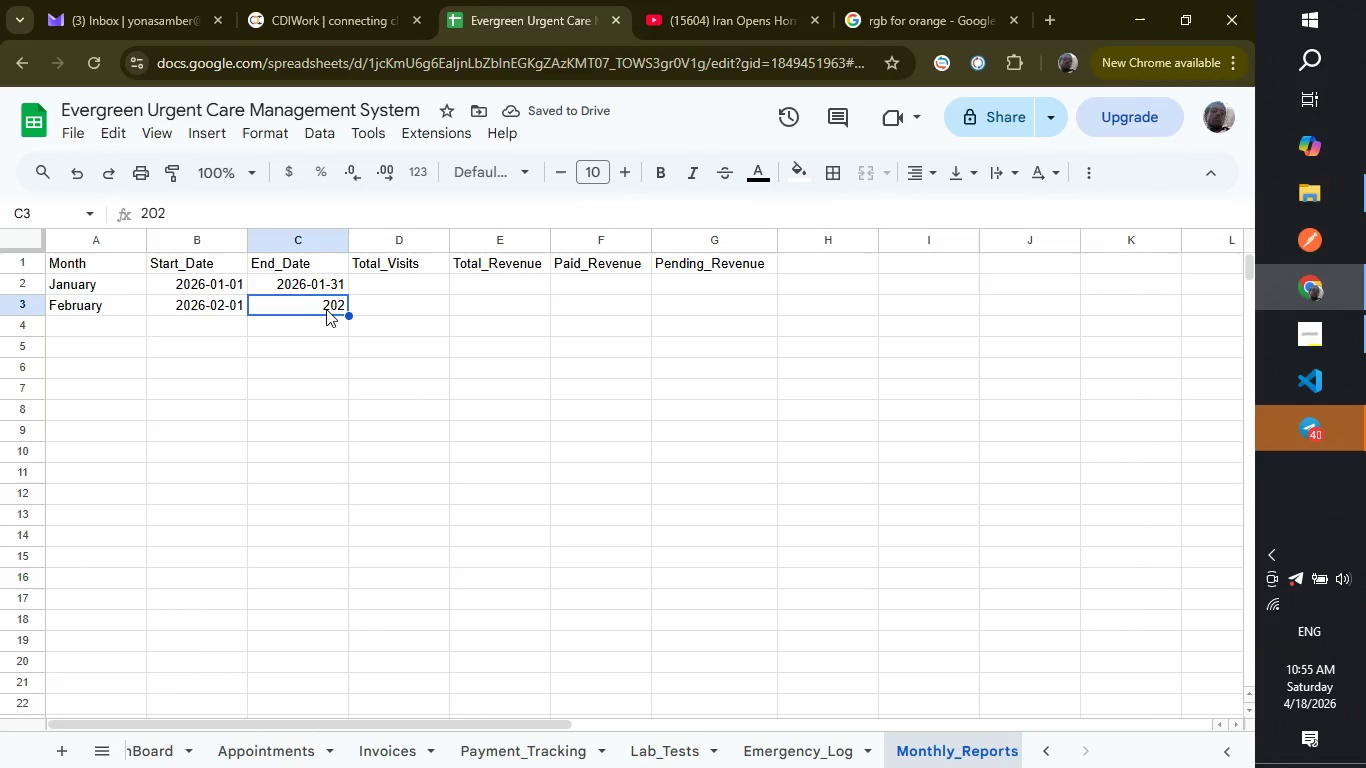 
type(2026-02-)
 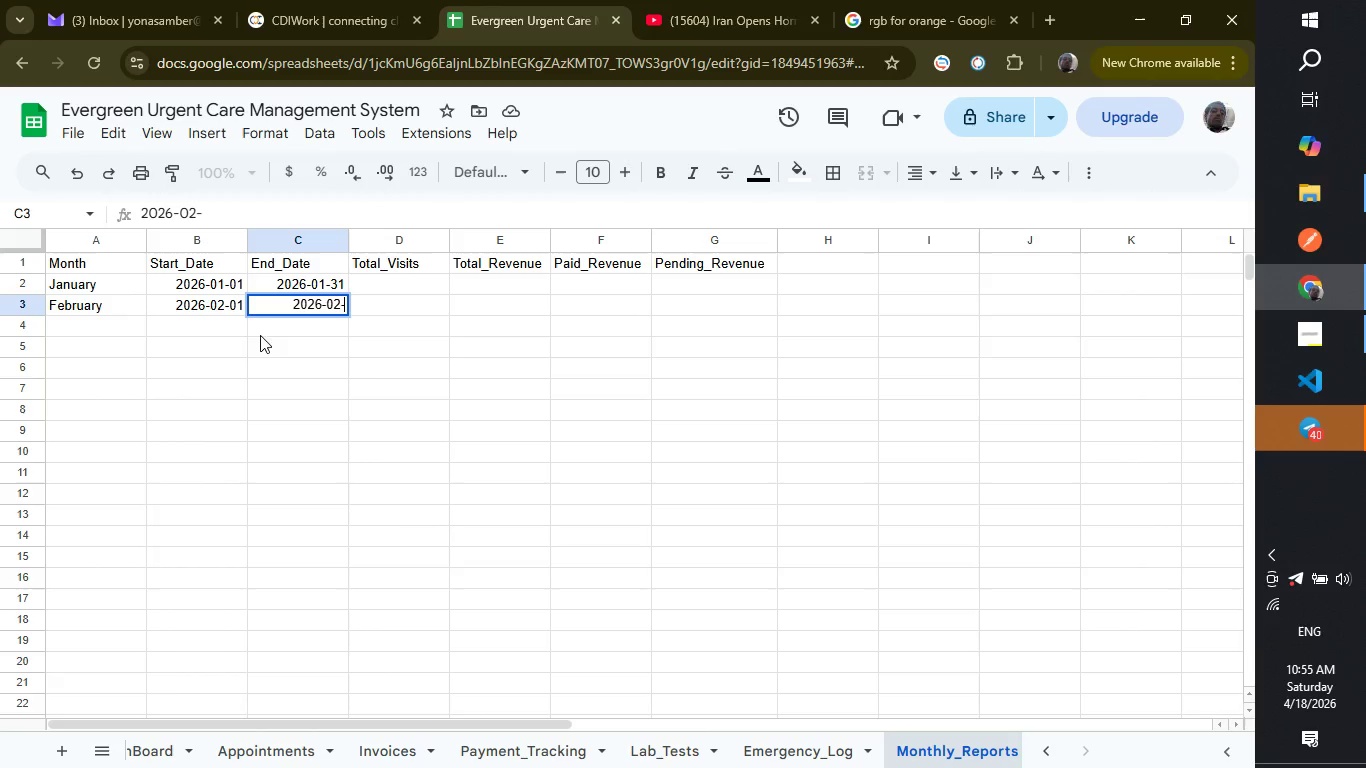 
type(28)
 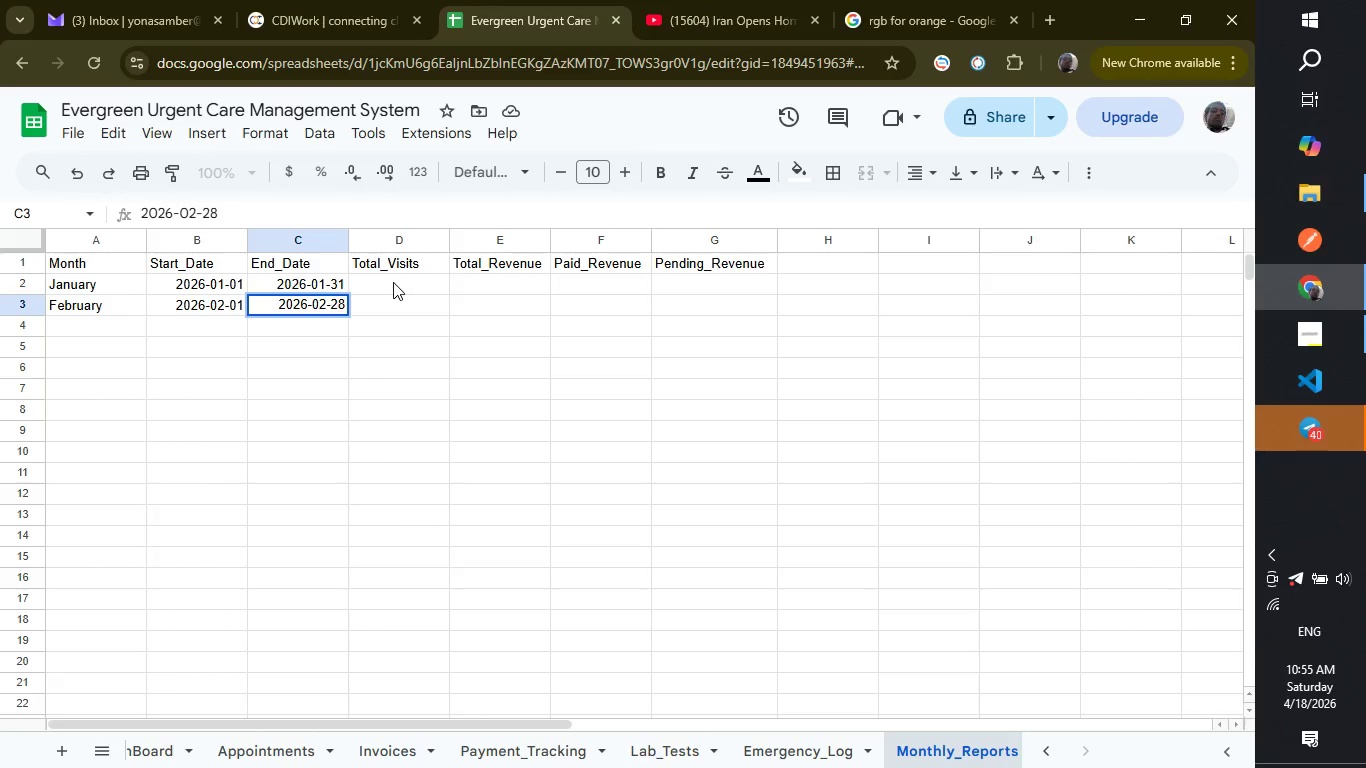 
left_click([393, 282])
 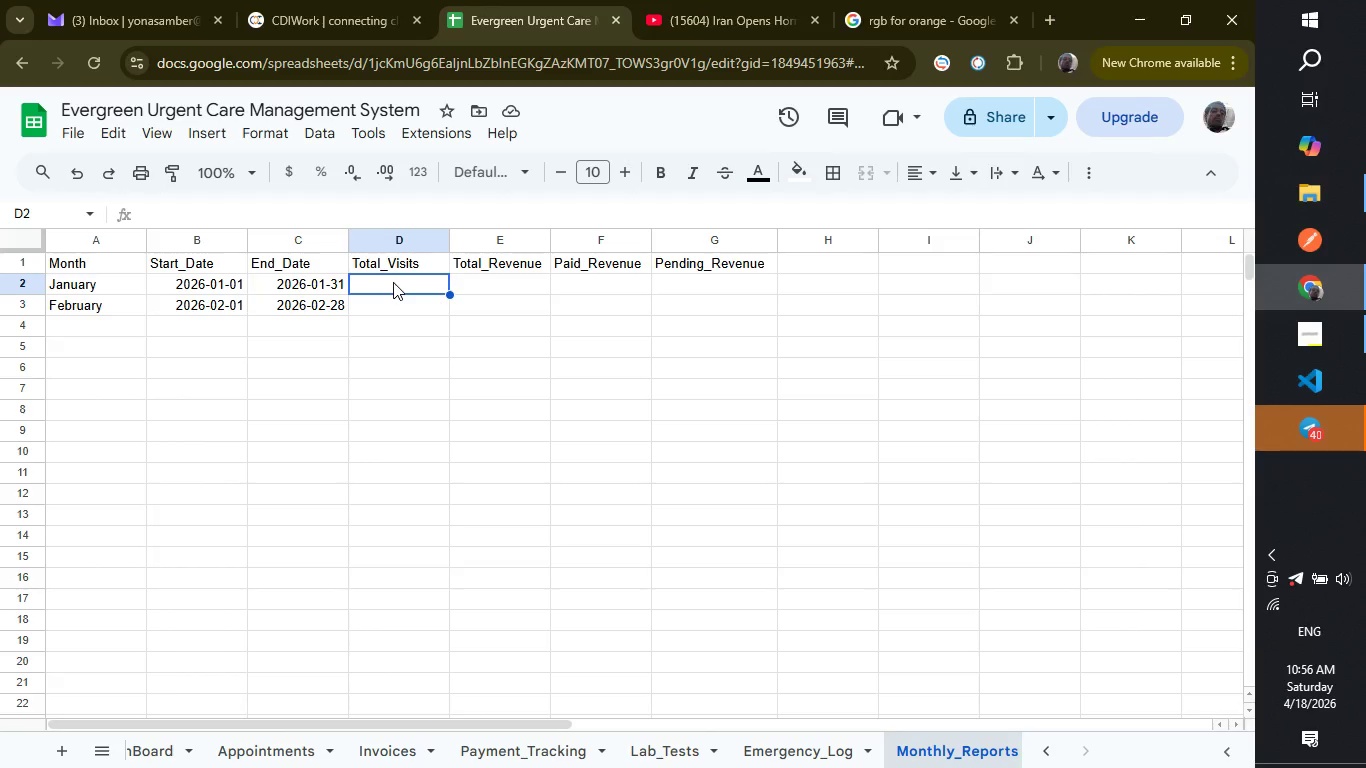 
wait(8.0)
 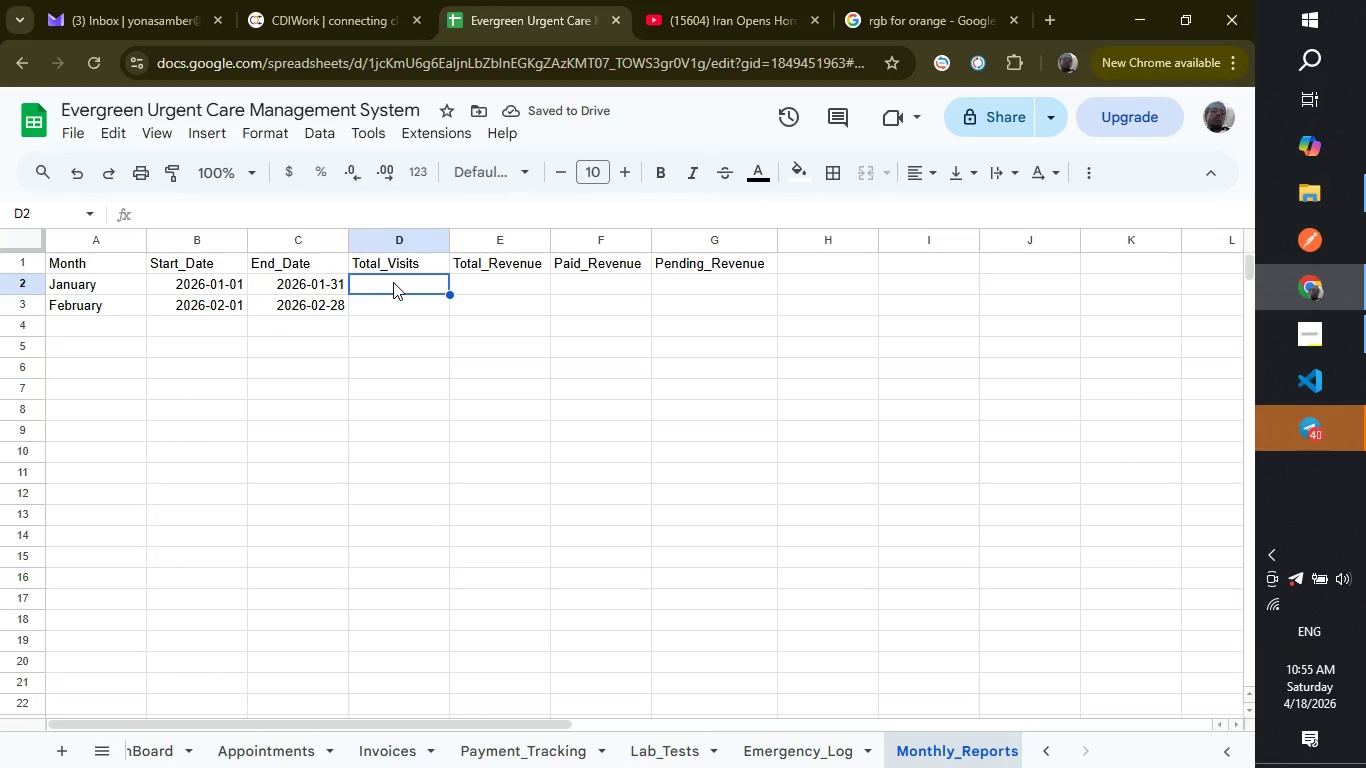 
left_click([111, 325])
 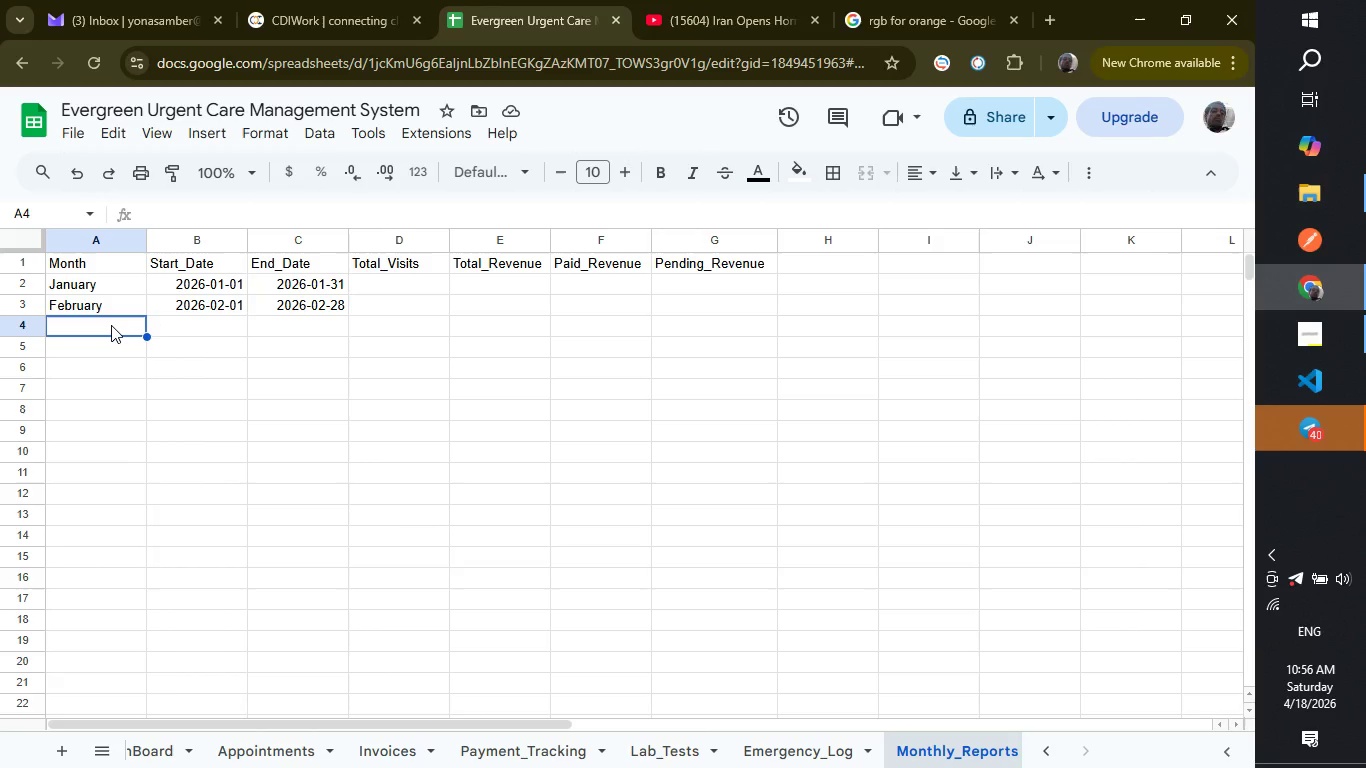 
type(March)
 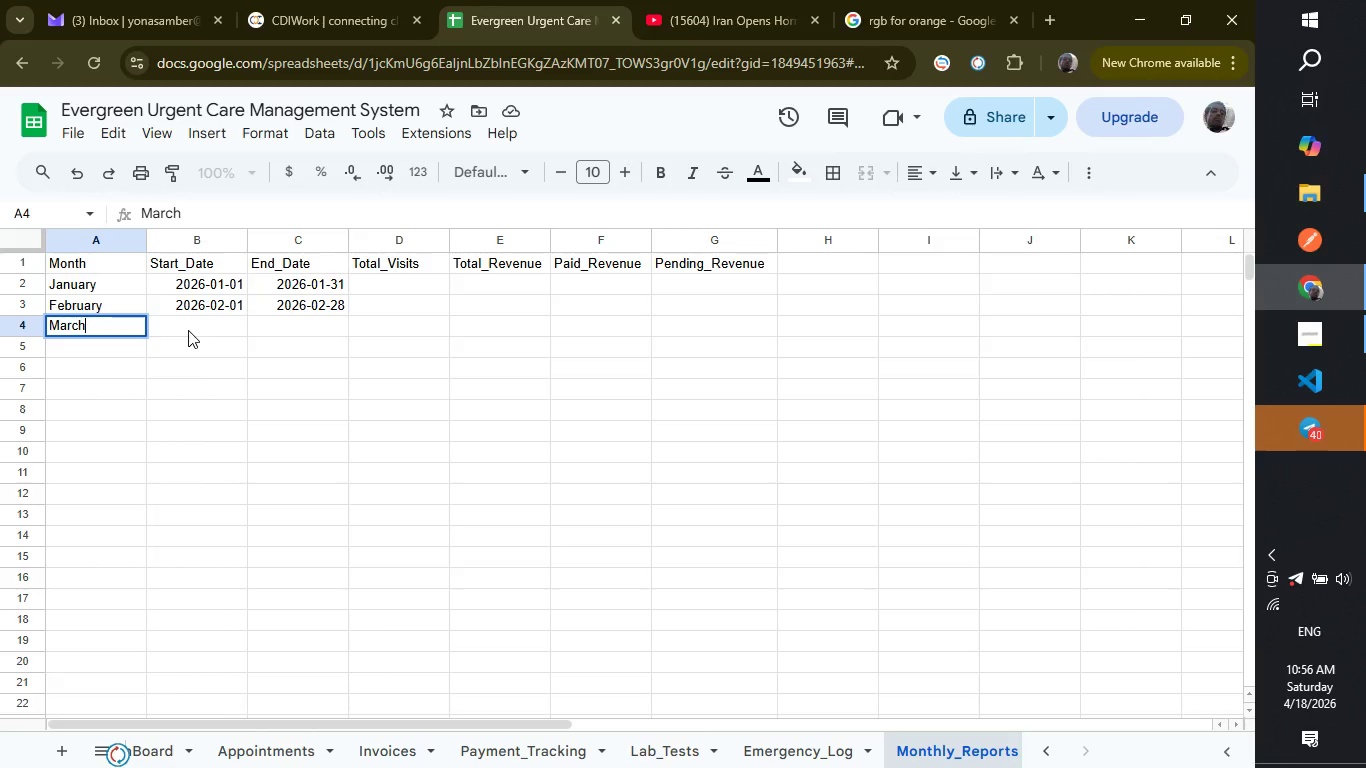 
left_click([188, 330])
 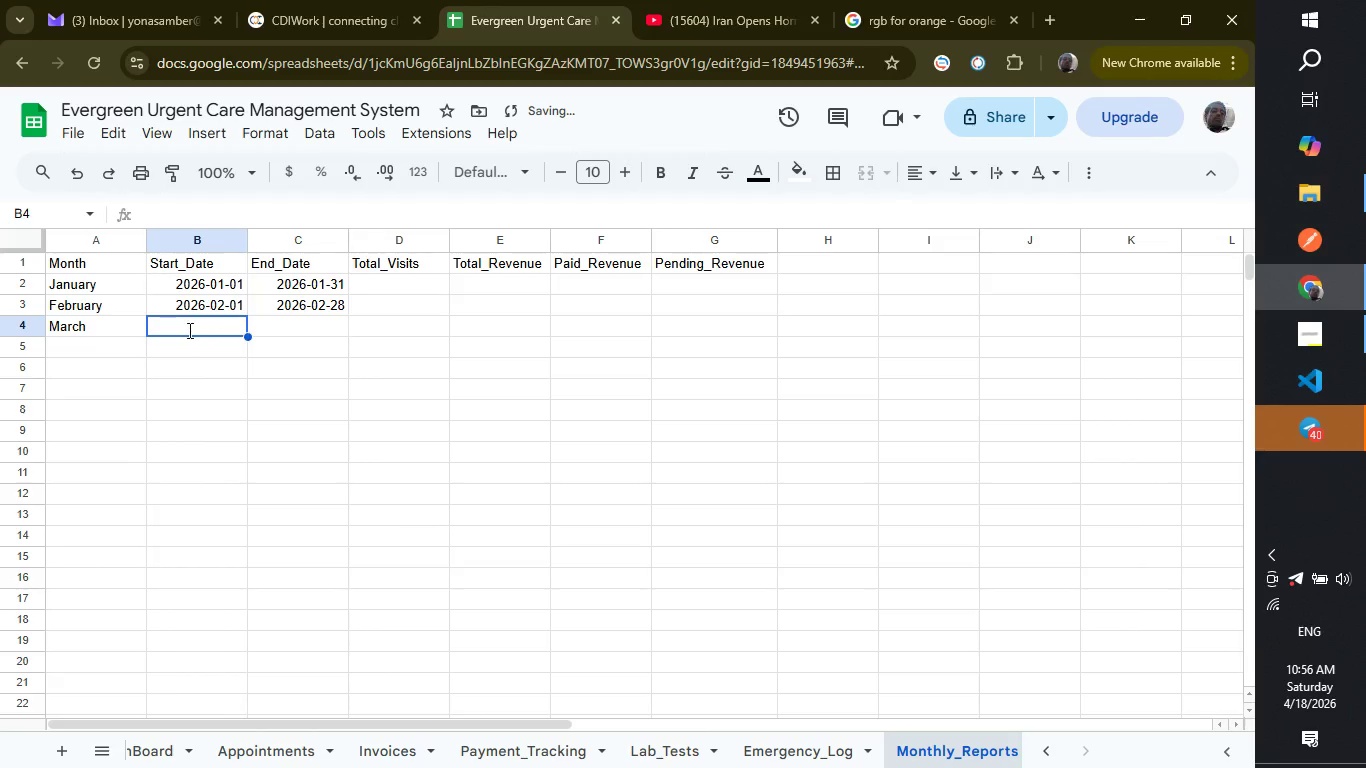 
type(2026-03-01)
 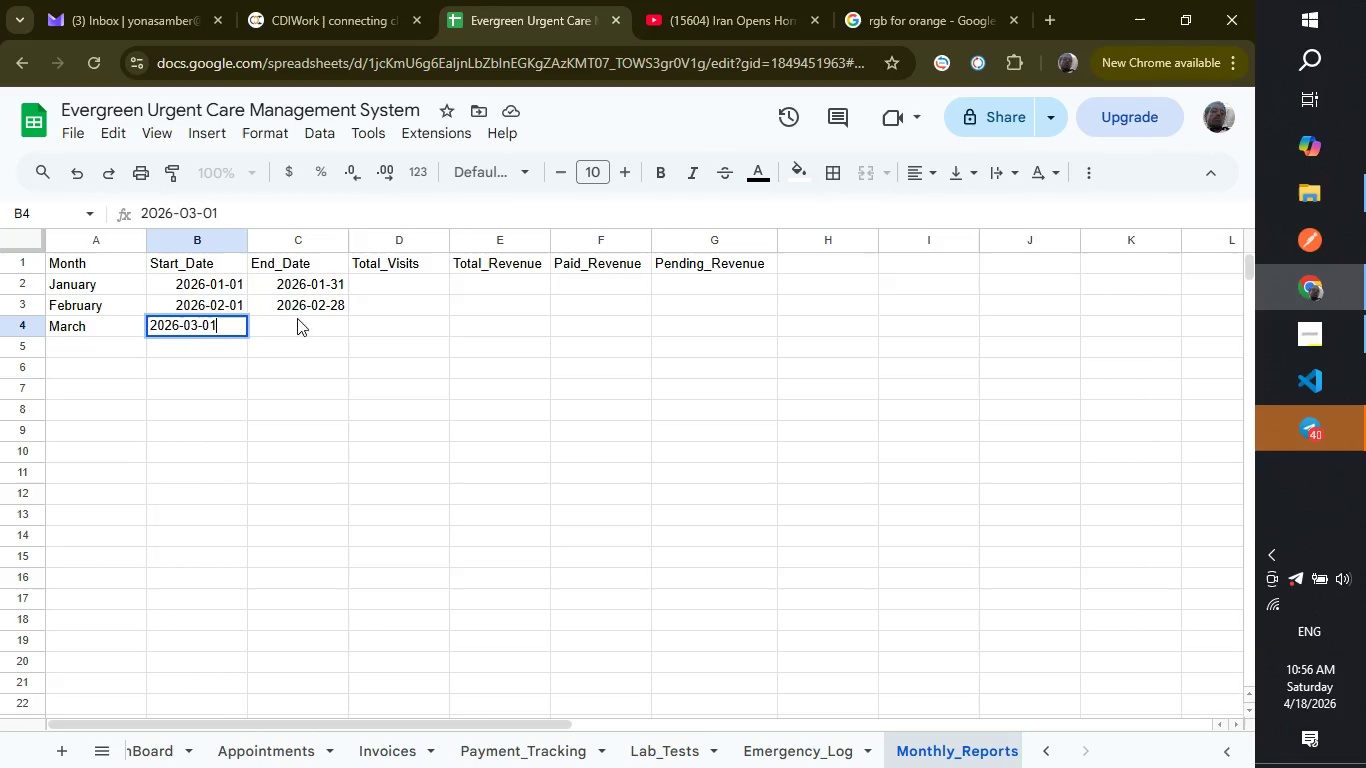 
left_click([297, 318])
 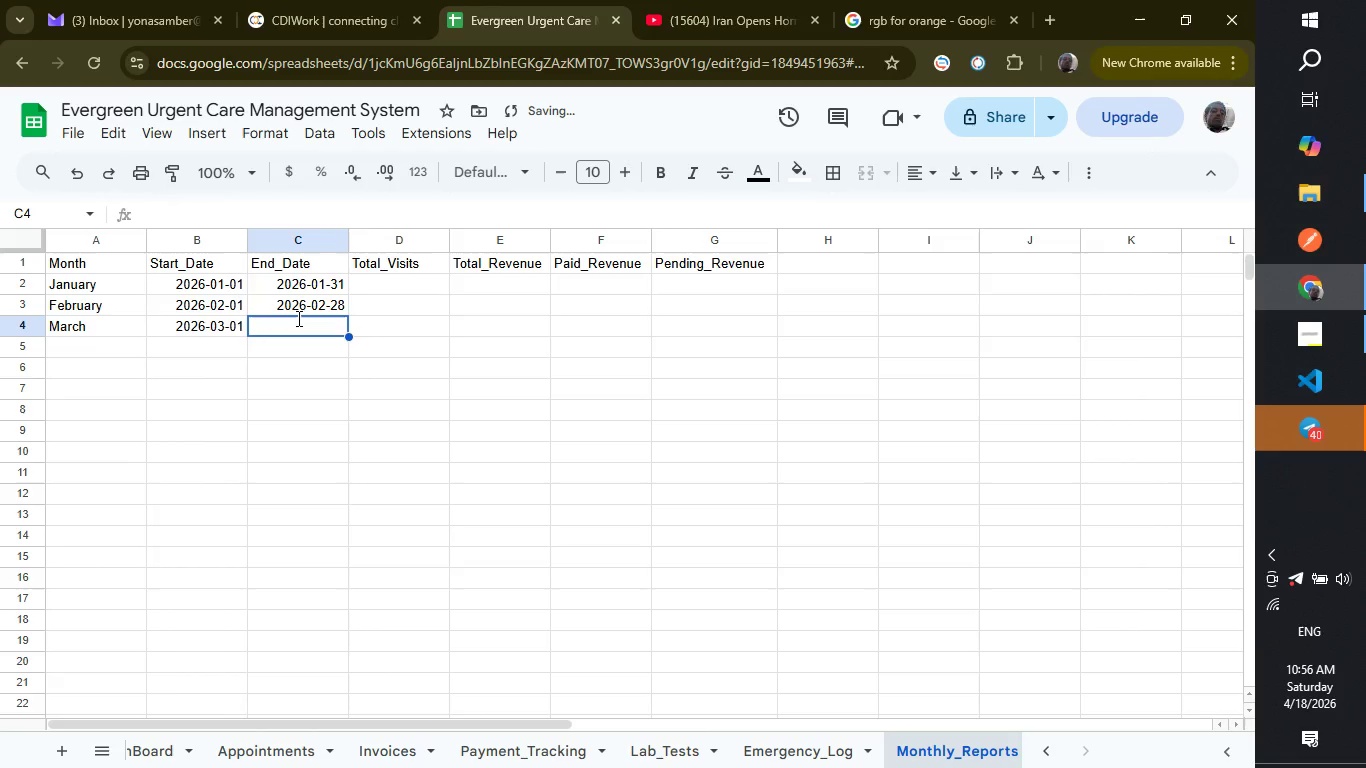 
type(2026-03-31)
 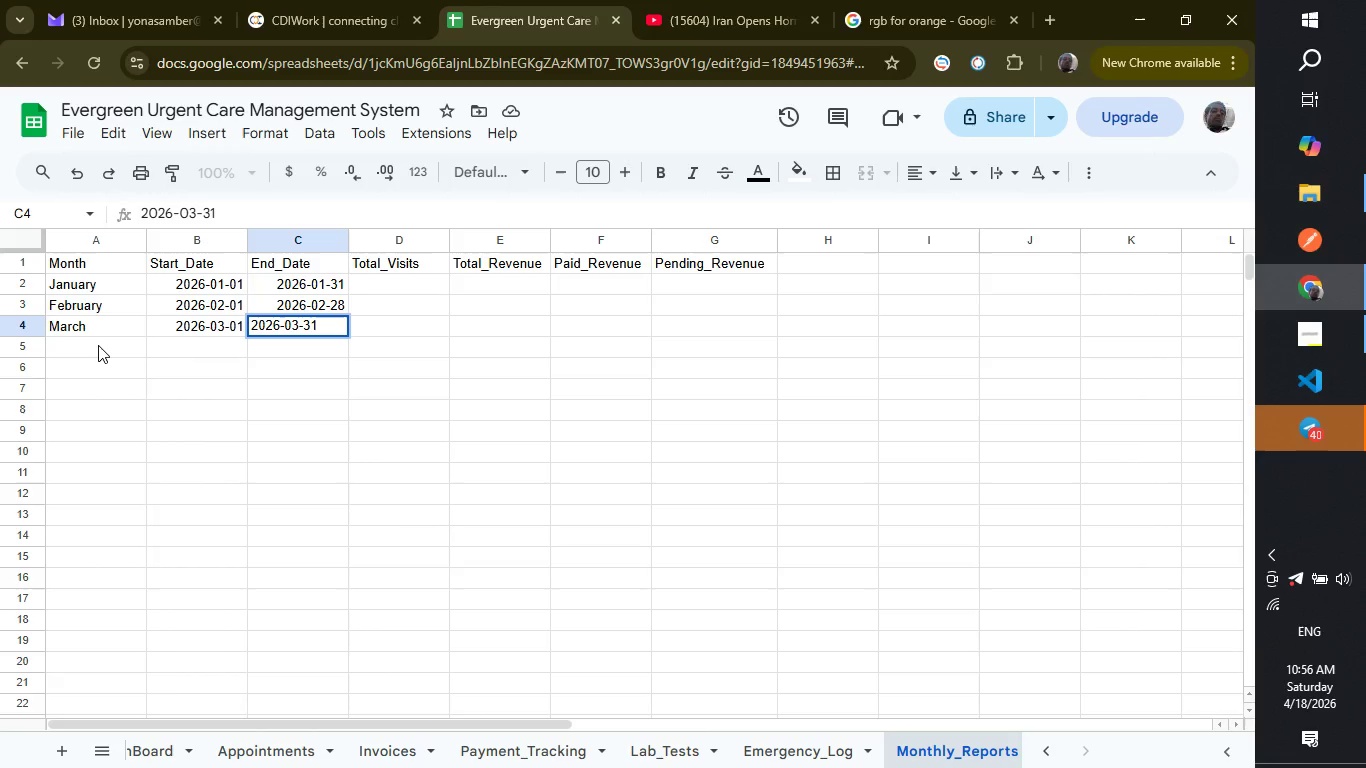 
left_click([98, 345])
 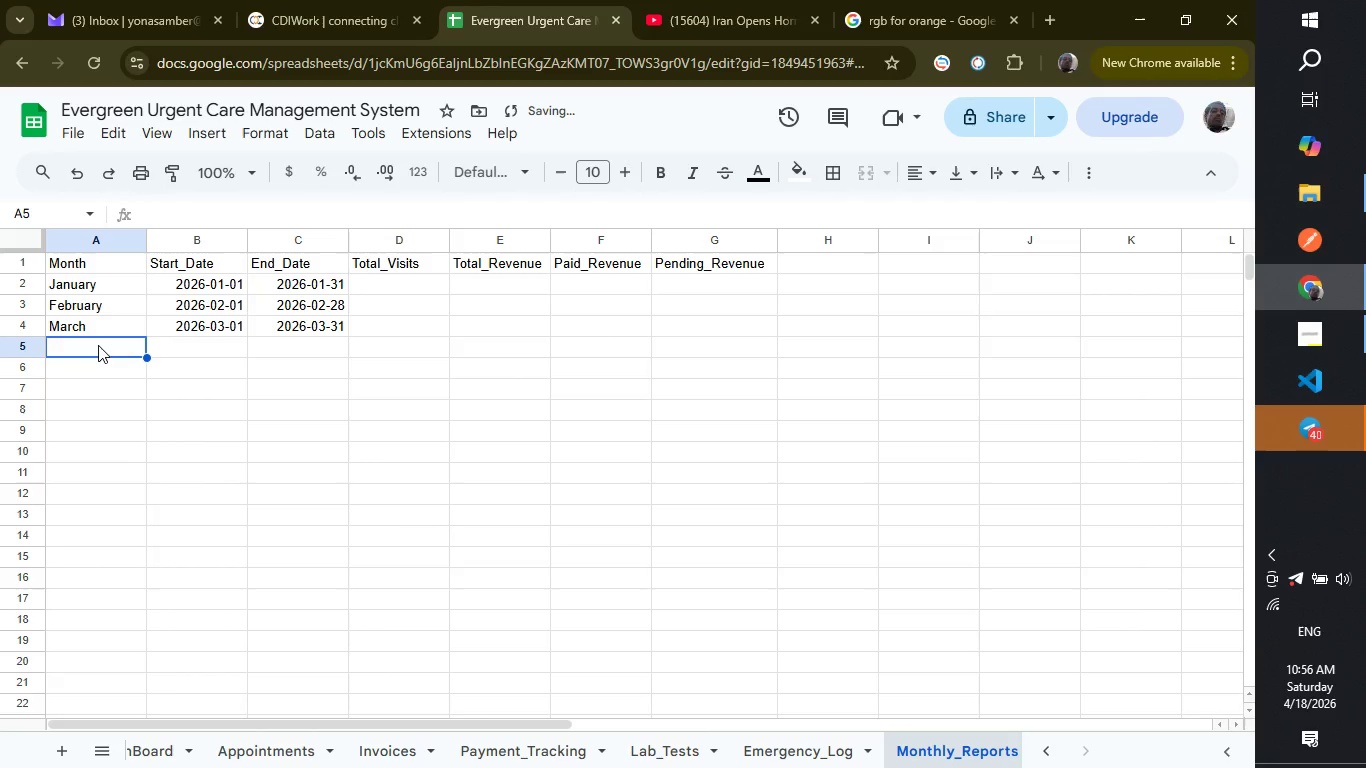 
type(April)
 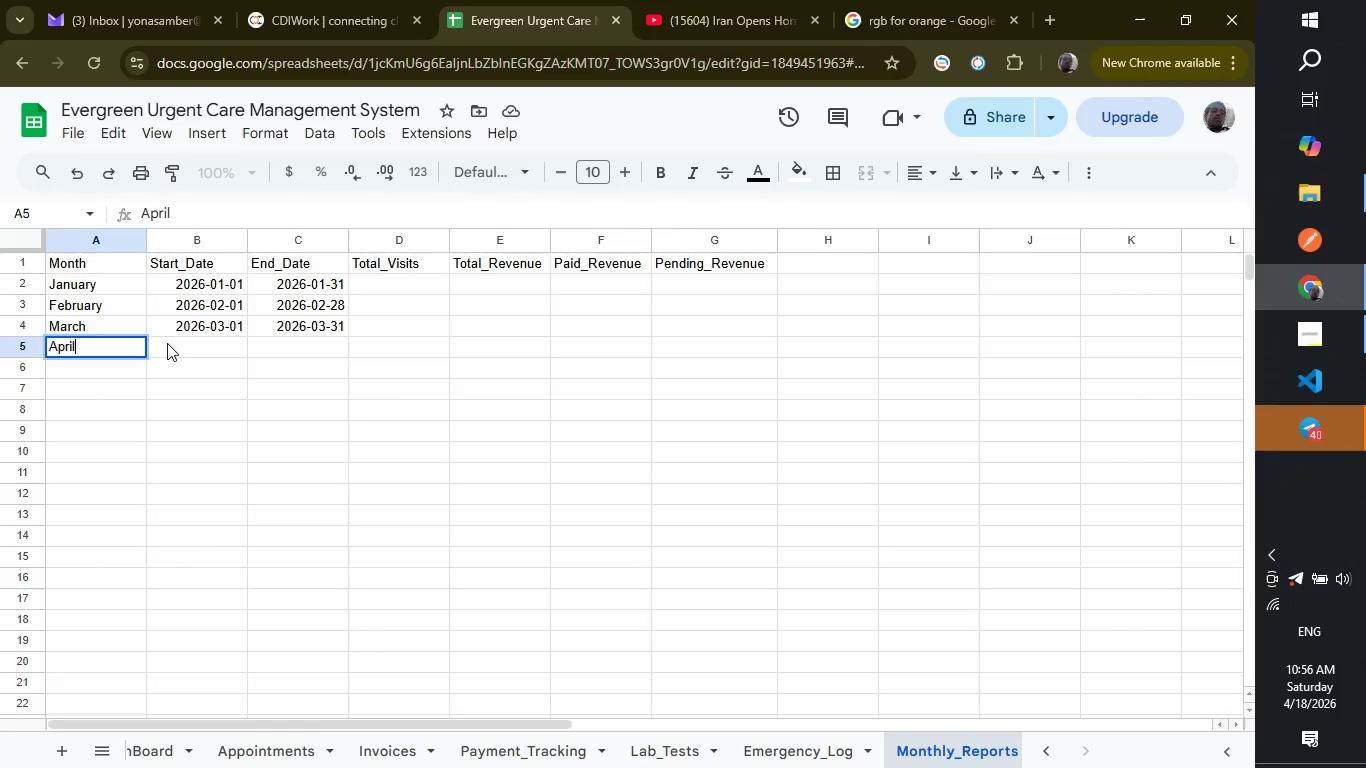 
left_click([167, 343])
 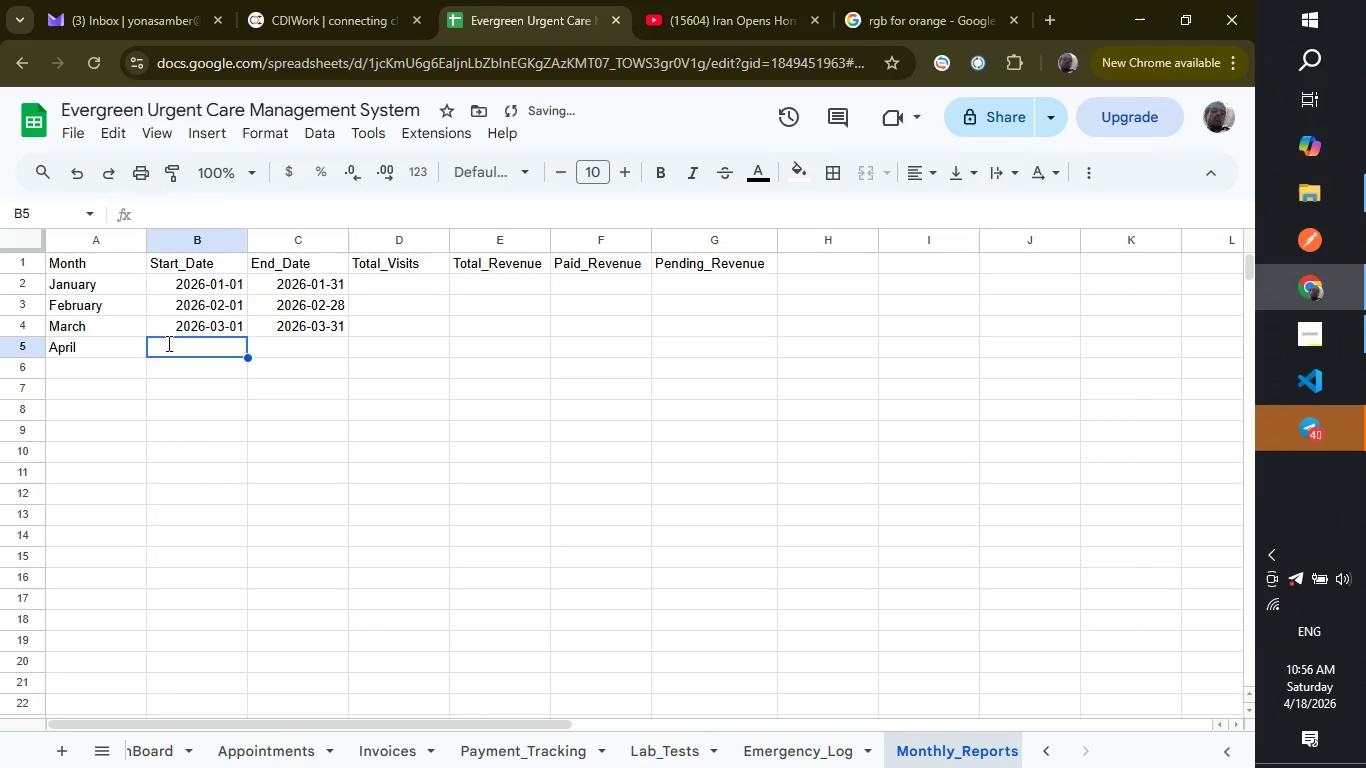 
type(2026-01)
key(Backspace)
type(4-01)
 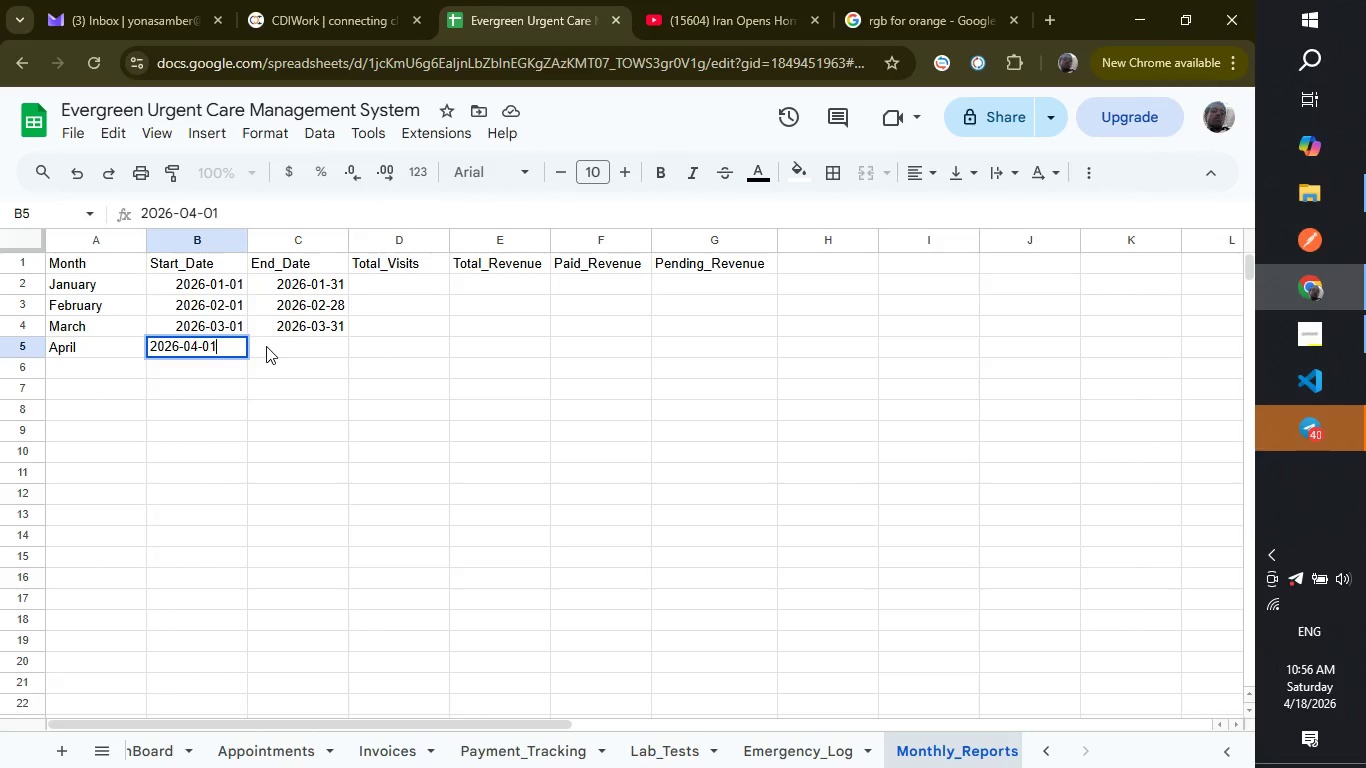 
left_click([266, 346])
 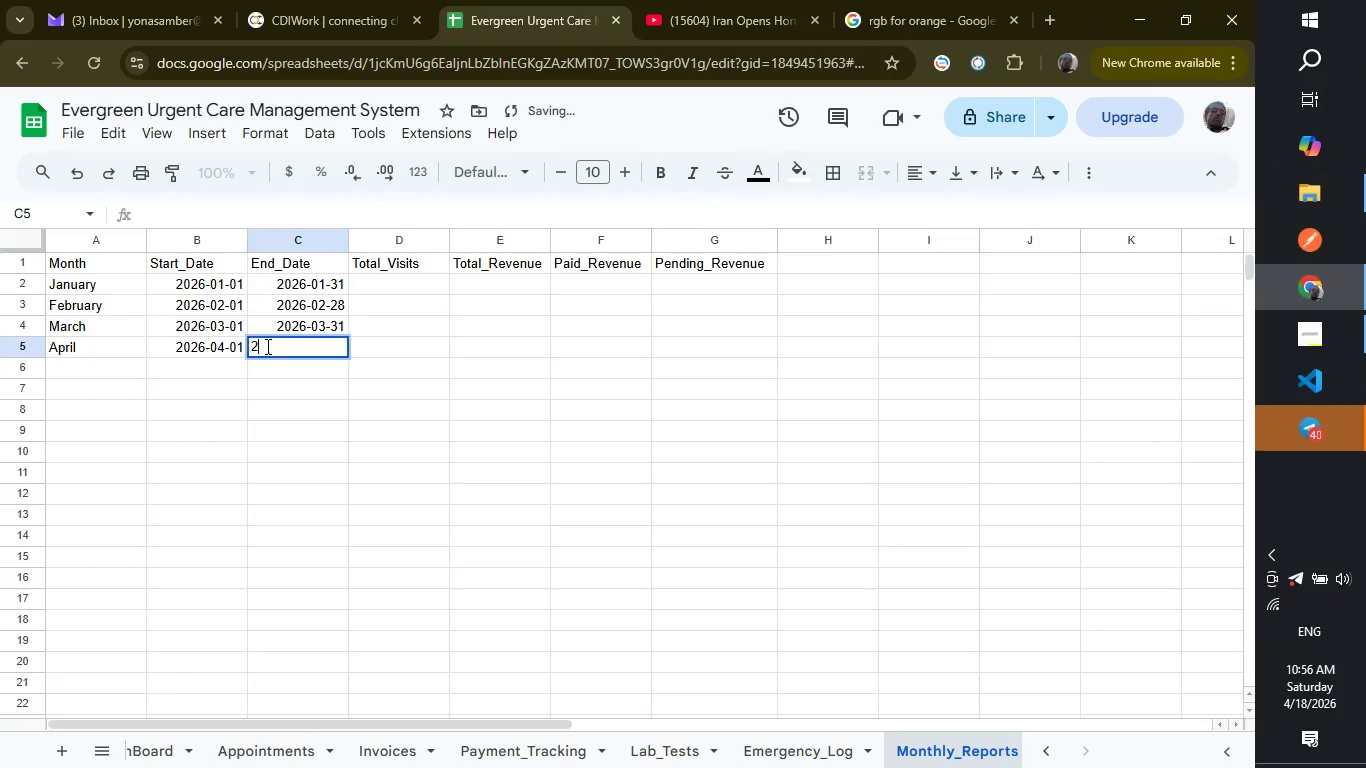 
type(2026-04-30)
 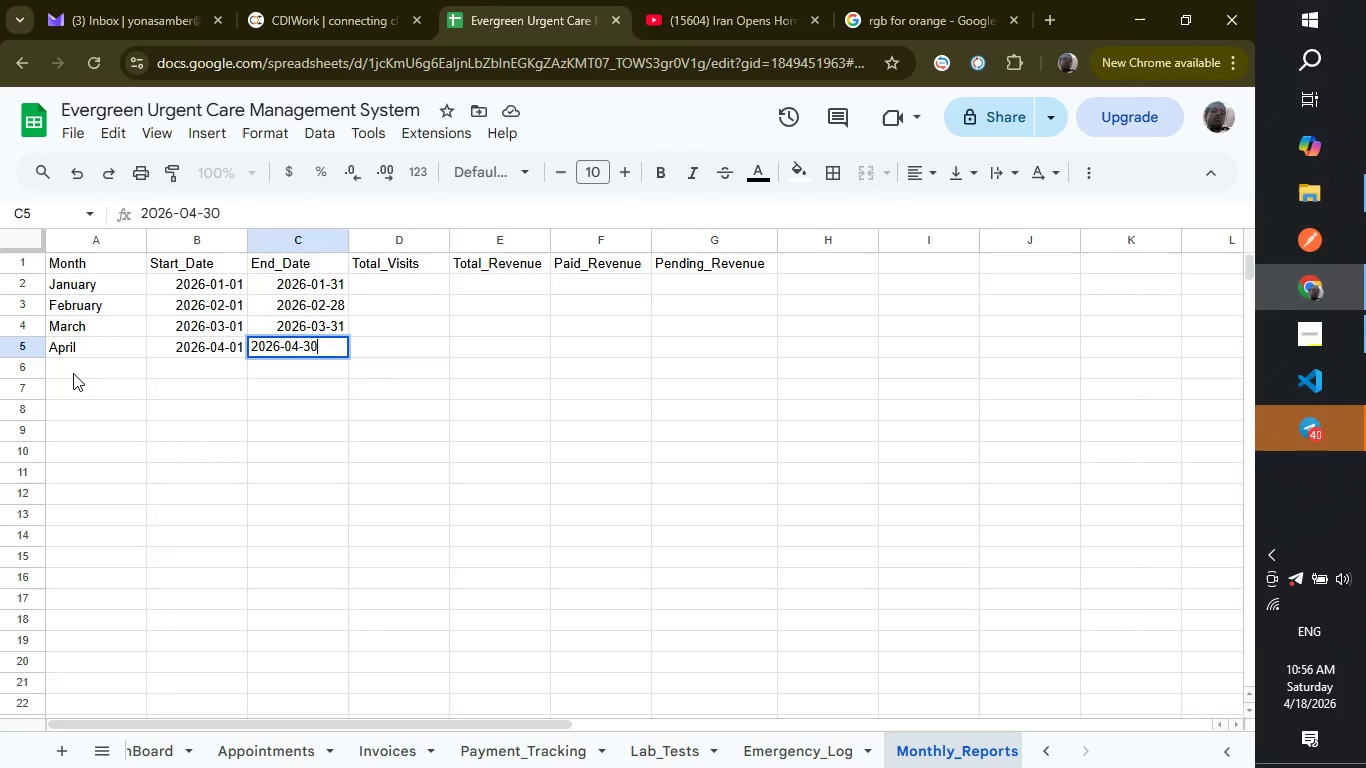 
left_click([73, 373])
 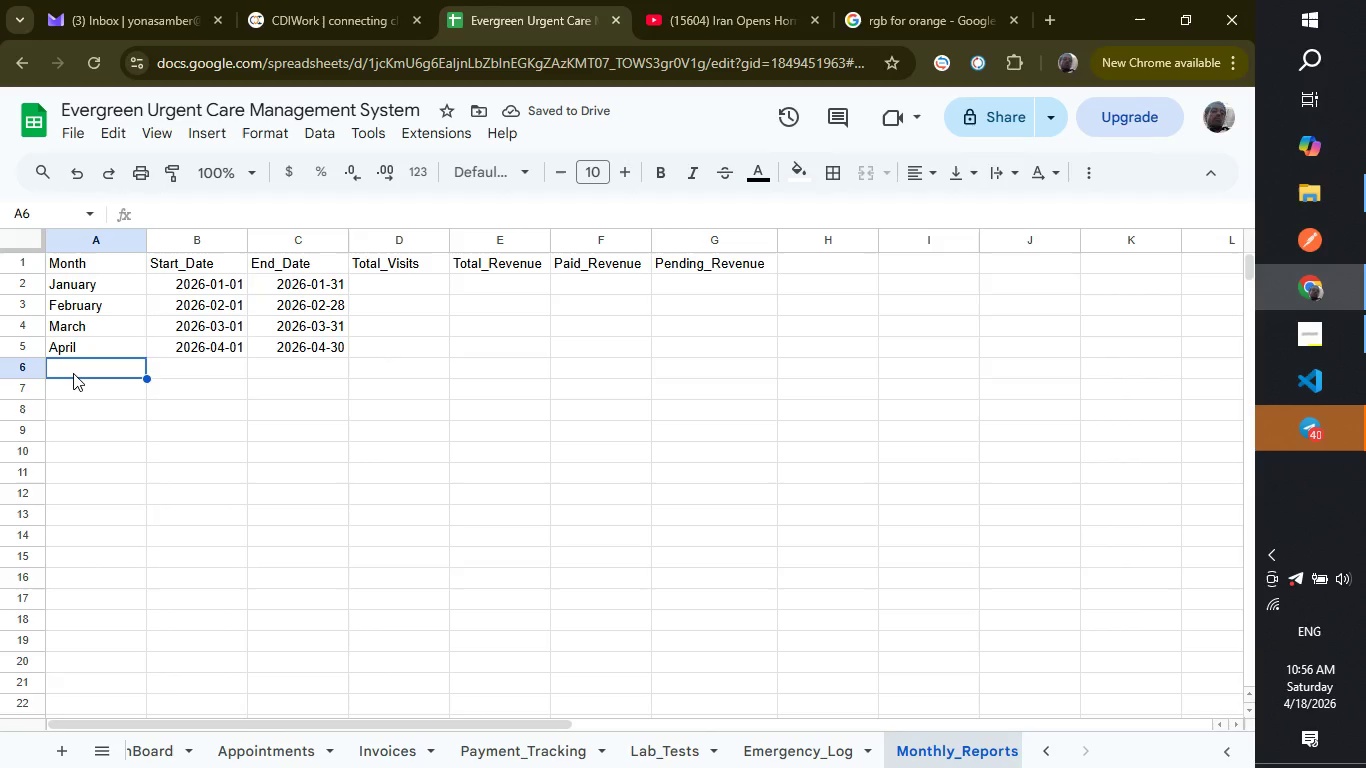 
wait(5.28)
 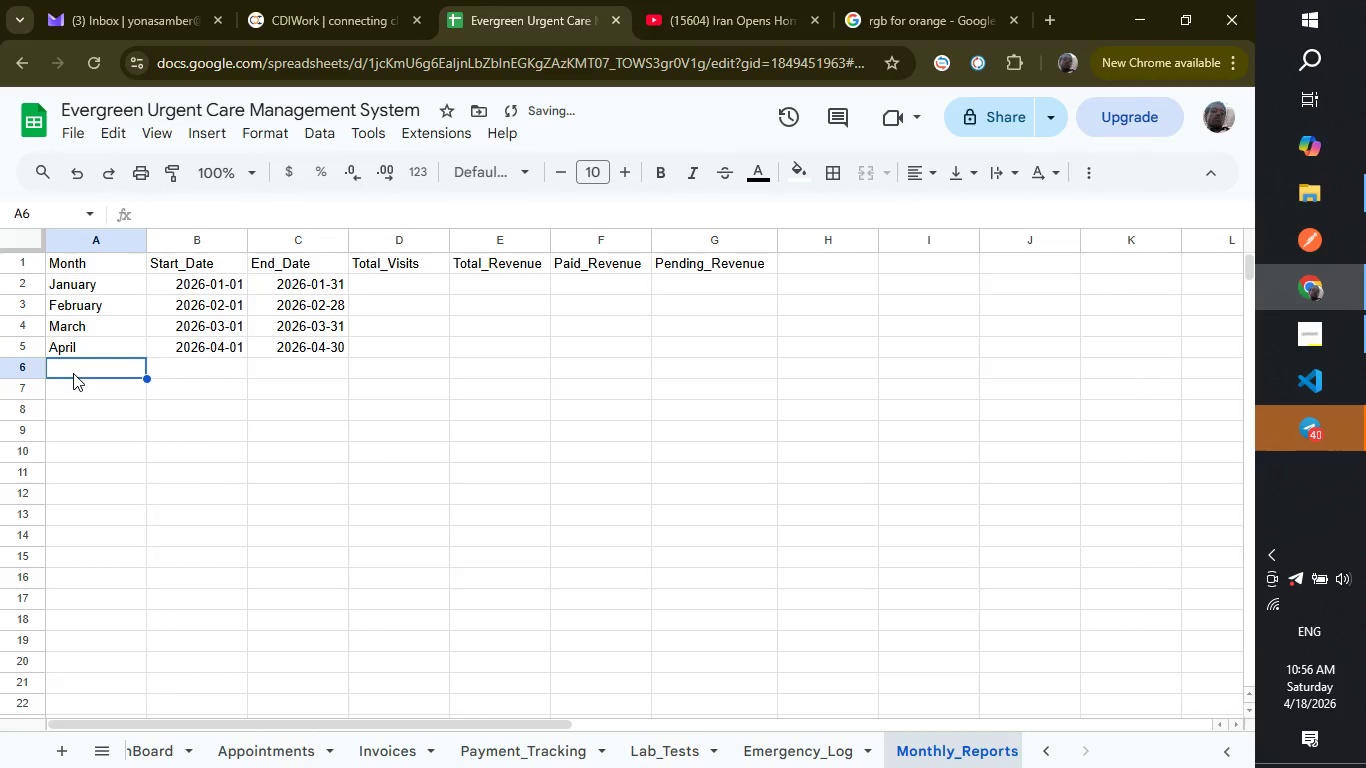 
key(Shift+ShiftLeft)
 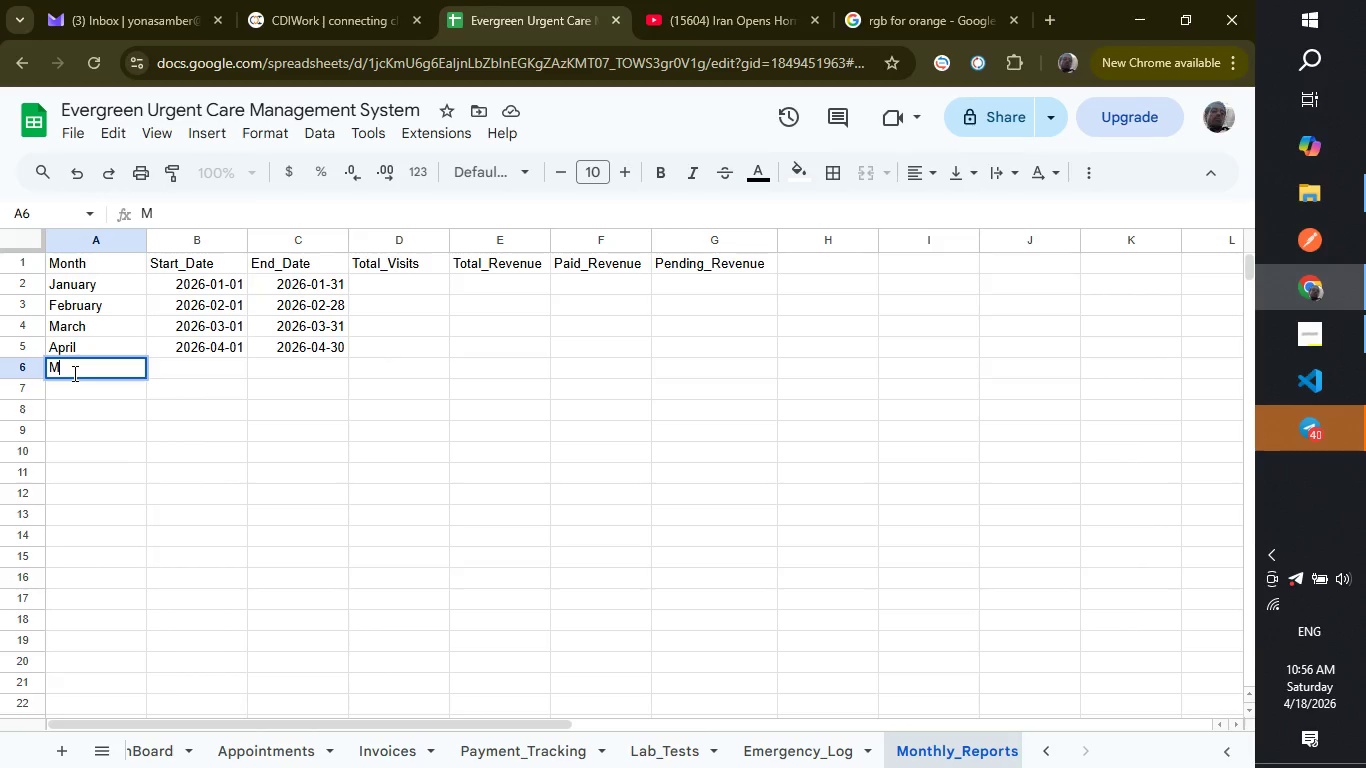 
key(Shift+M)
 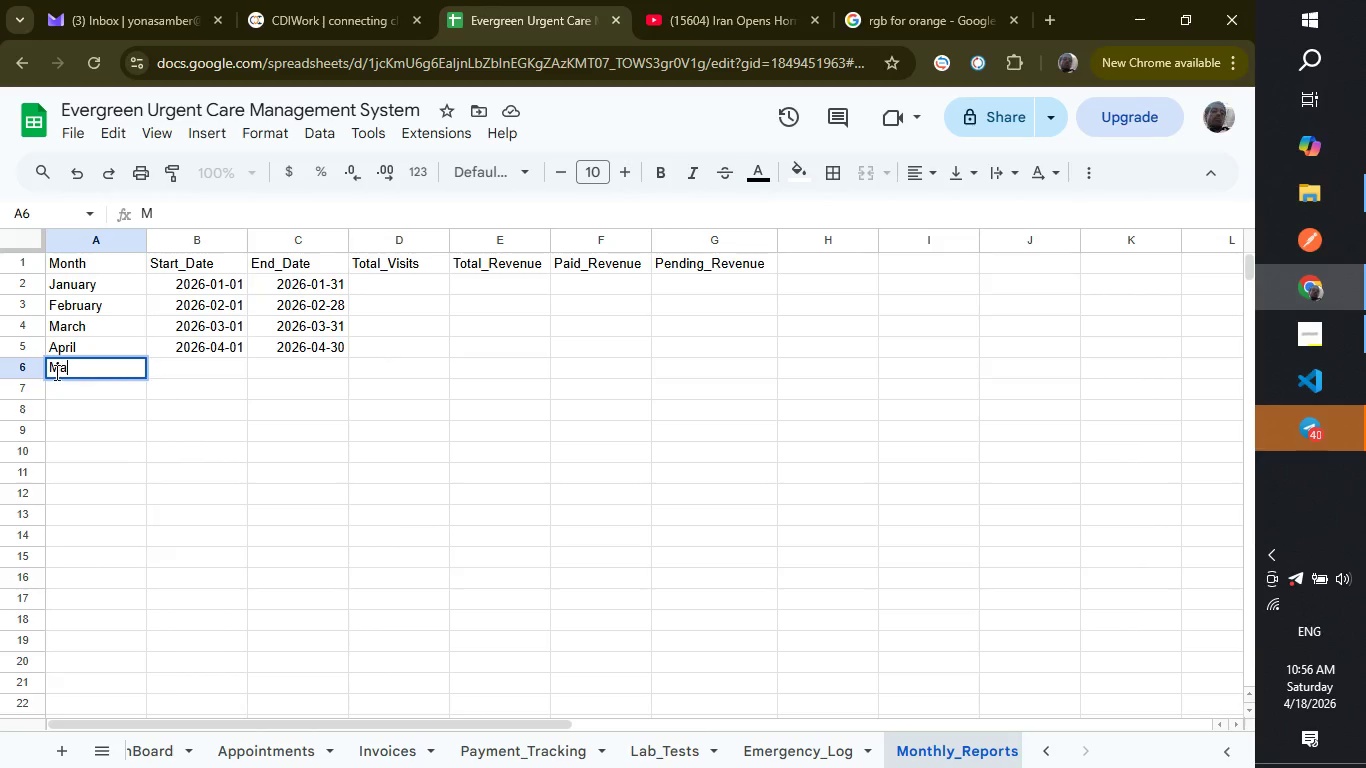 
type(ay)
 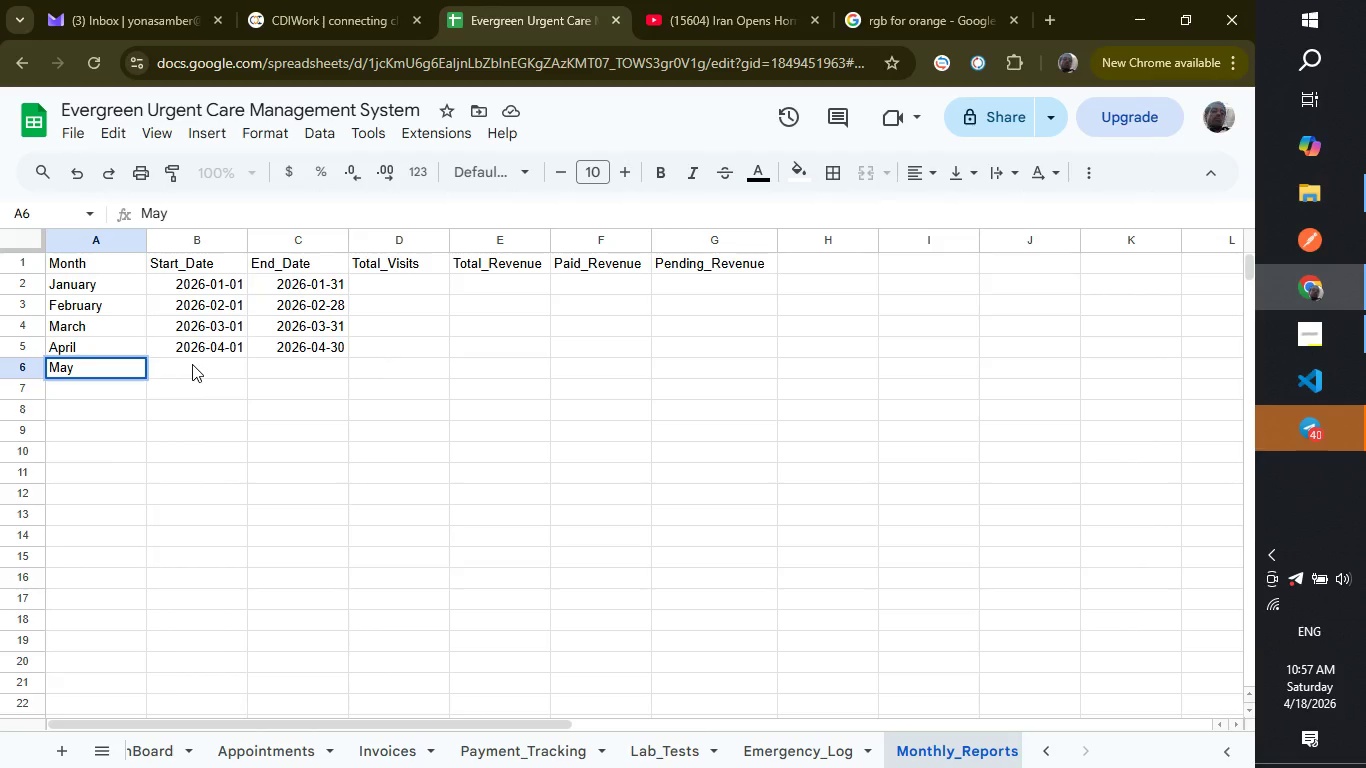 
left_click([192, 364])
 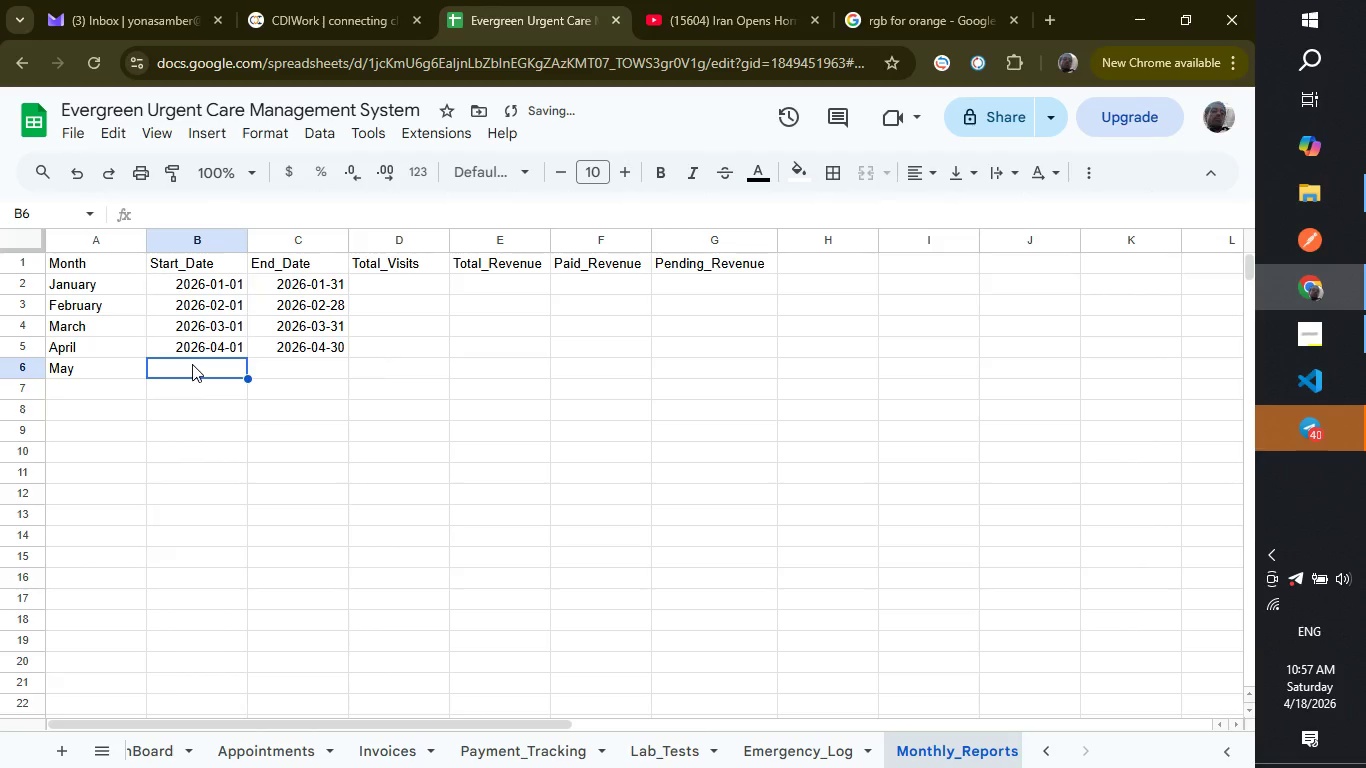 
type(2026-05-01)
 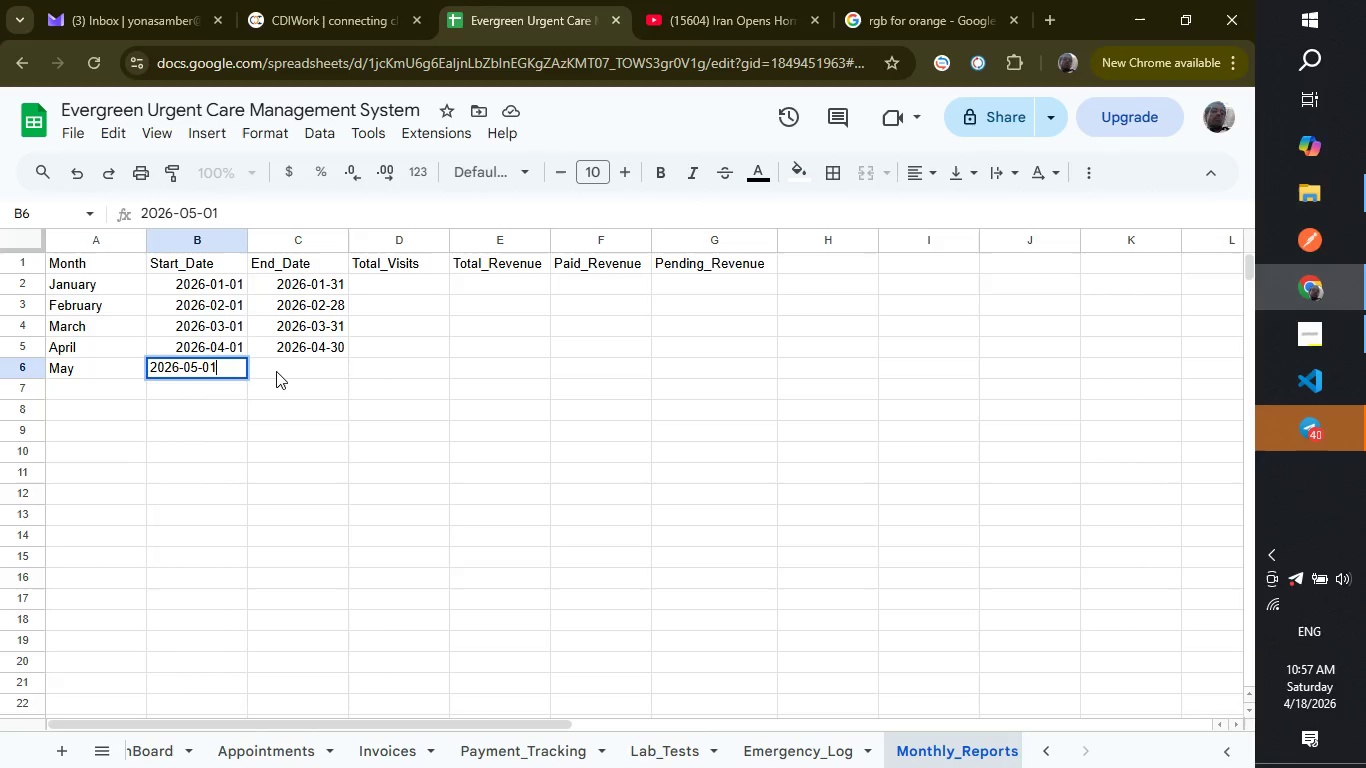 
left_click([276, 371])
 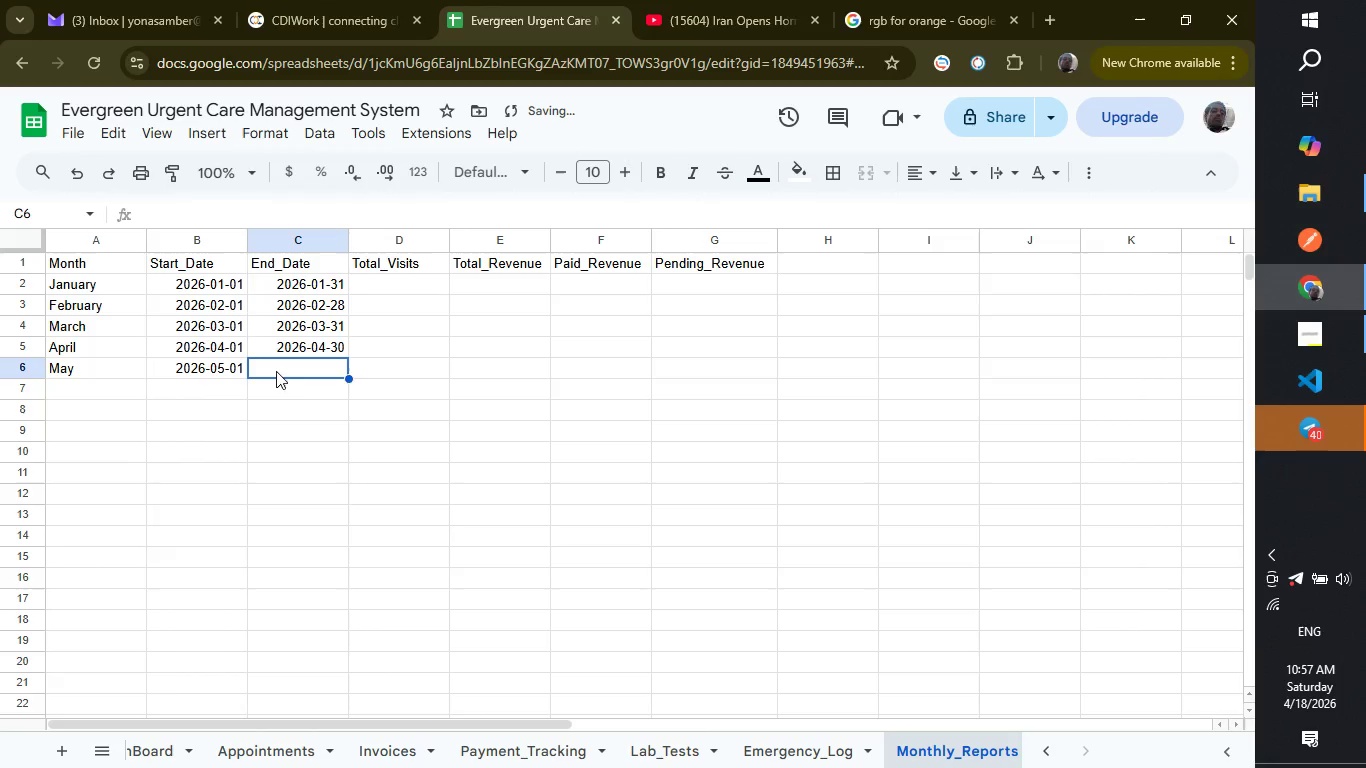 
type(2026-05-)
 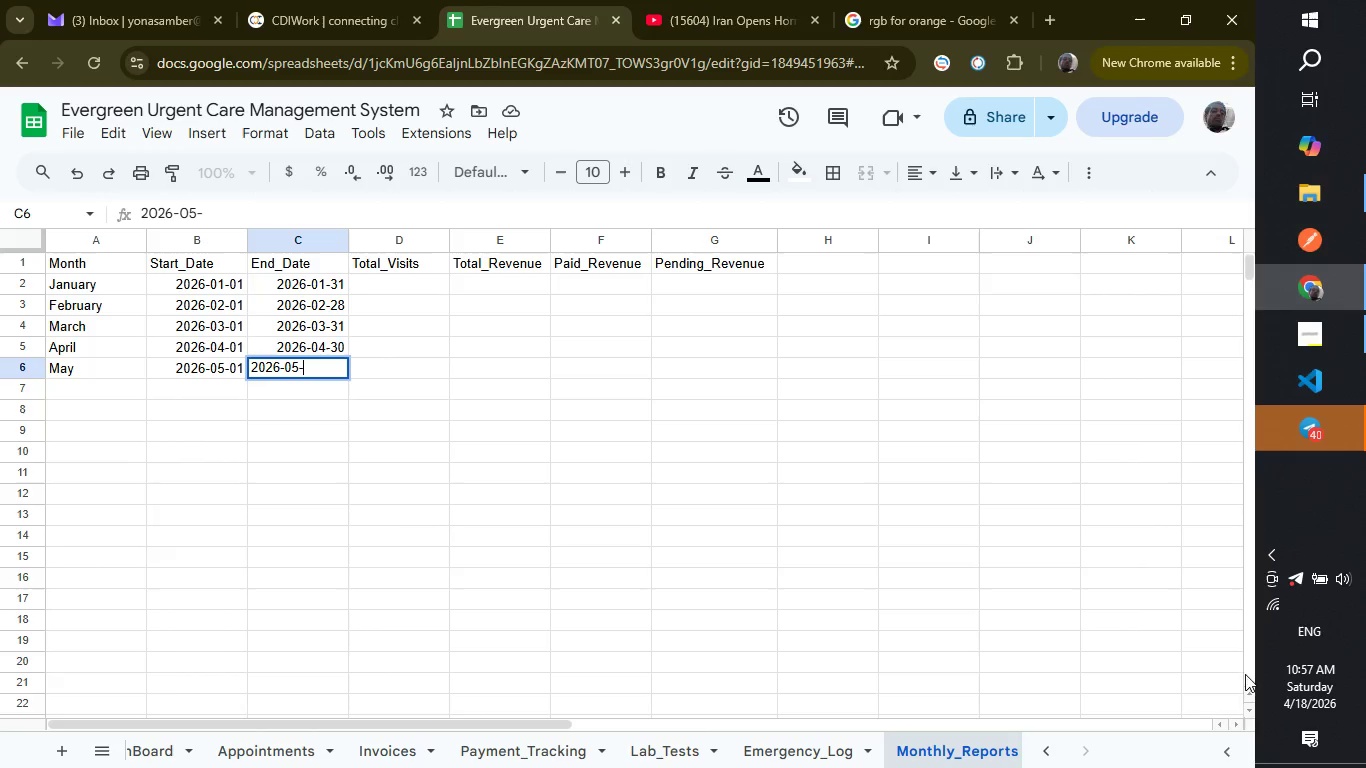 
left_click([1272, 672])
 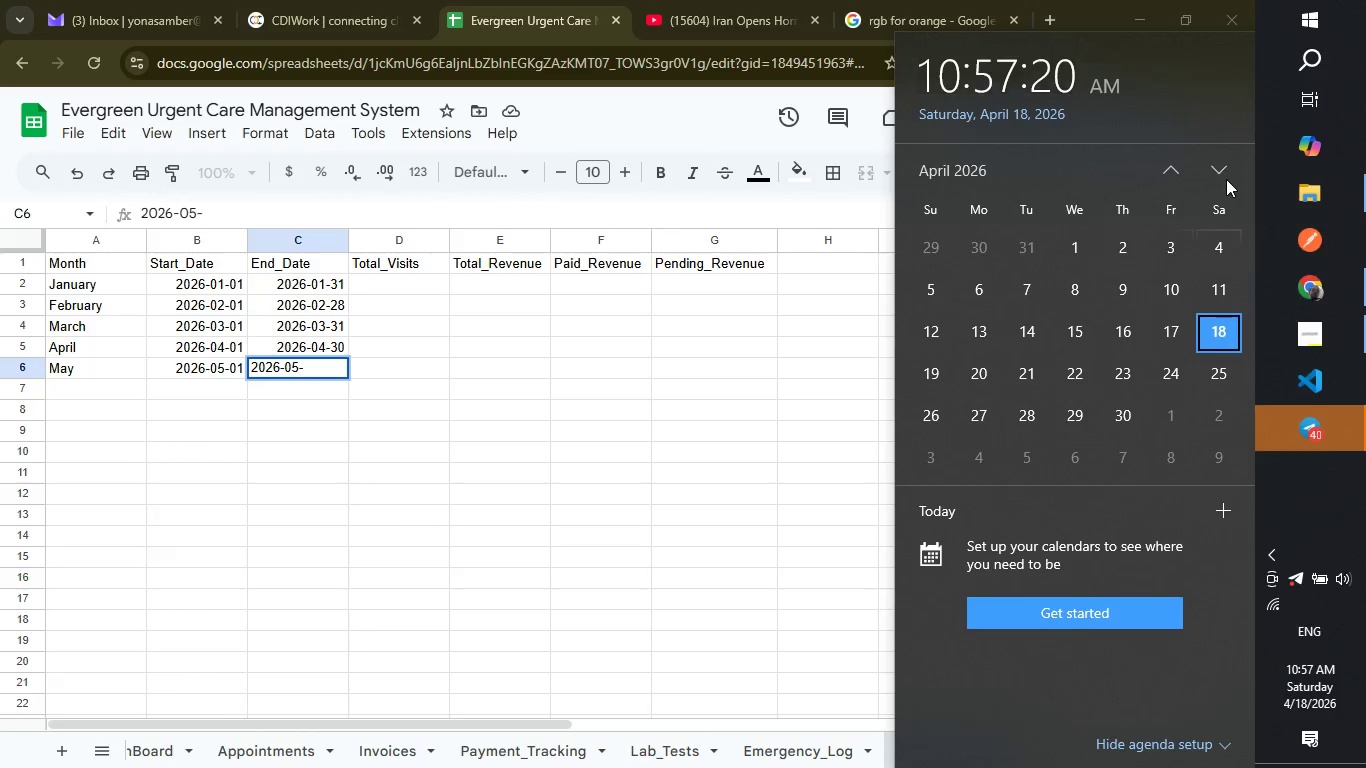 
left_click([1226, 165])
 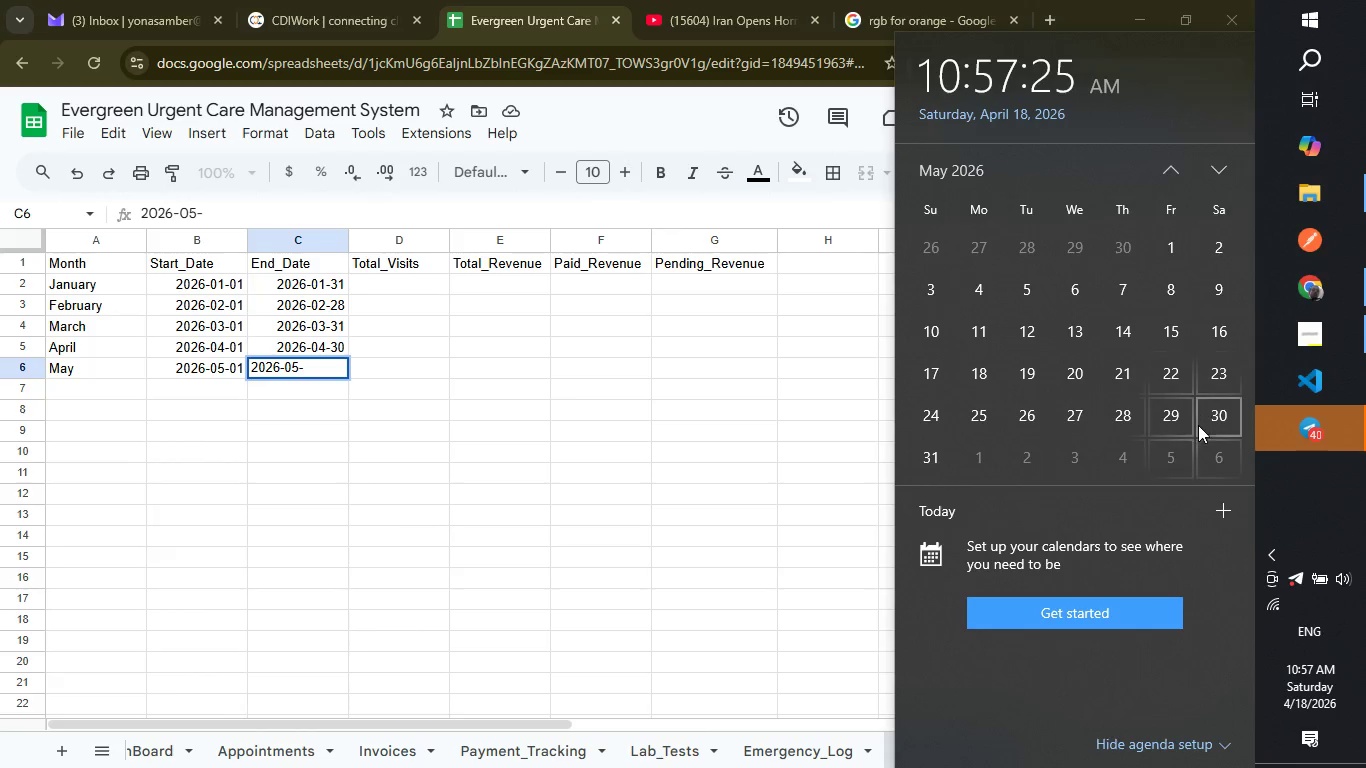 
wait(9.31)
 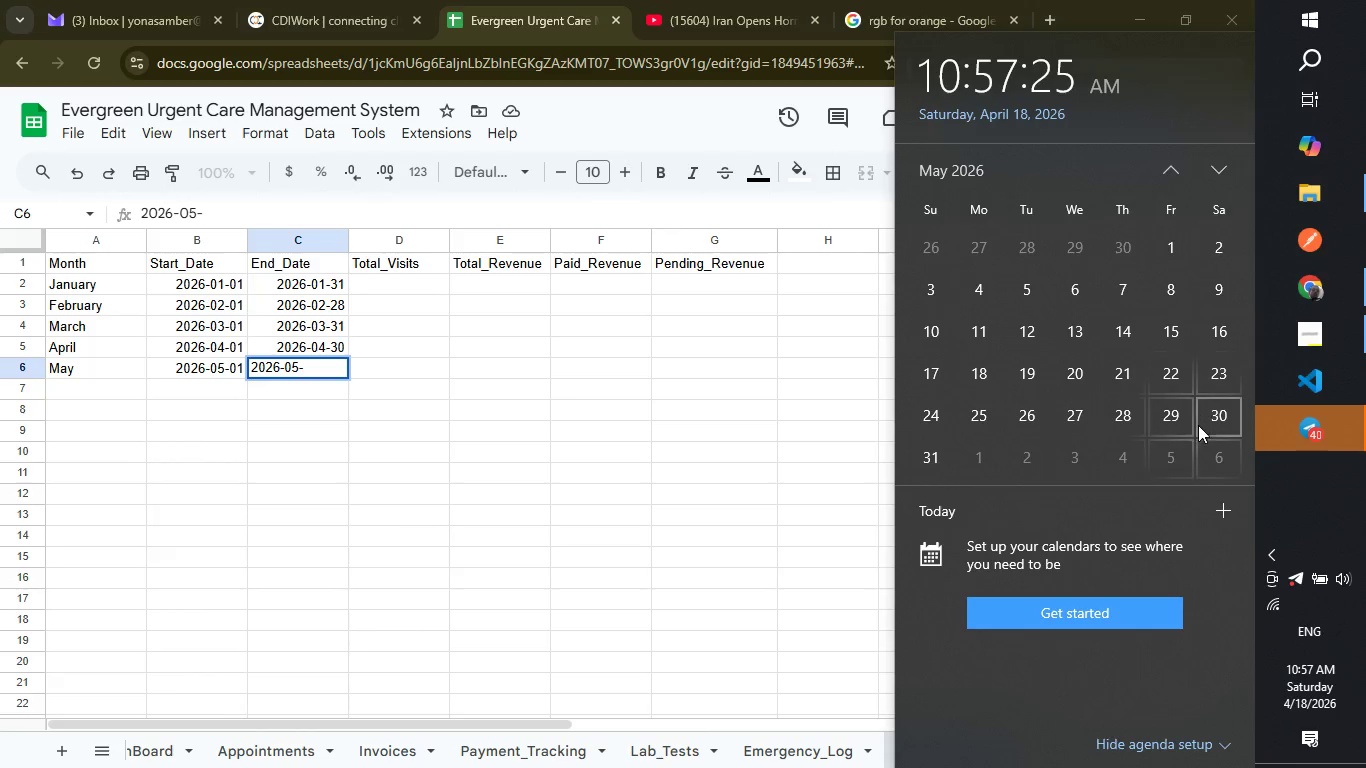 
left_click([1218, 173])
 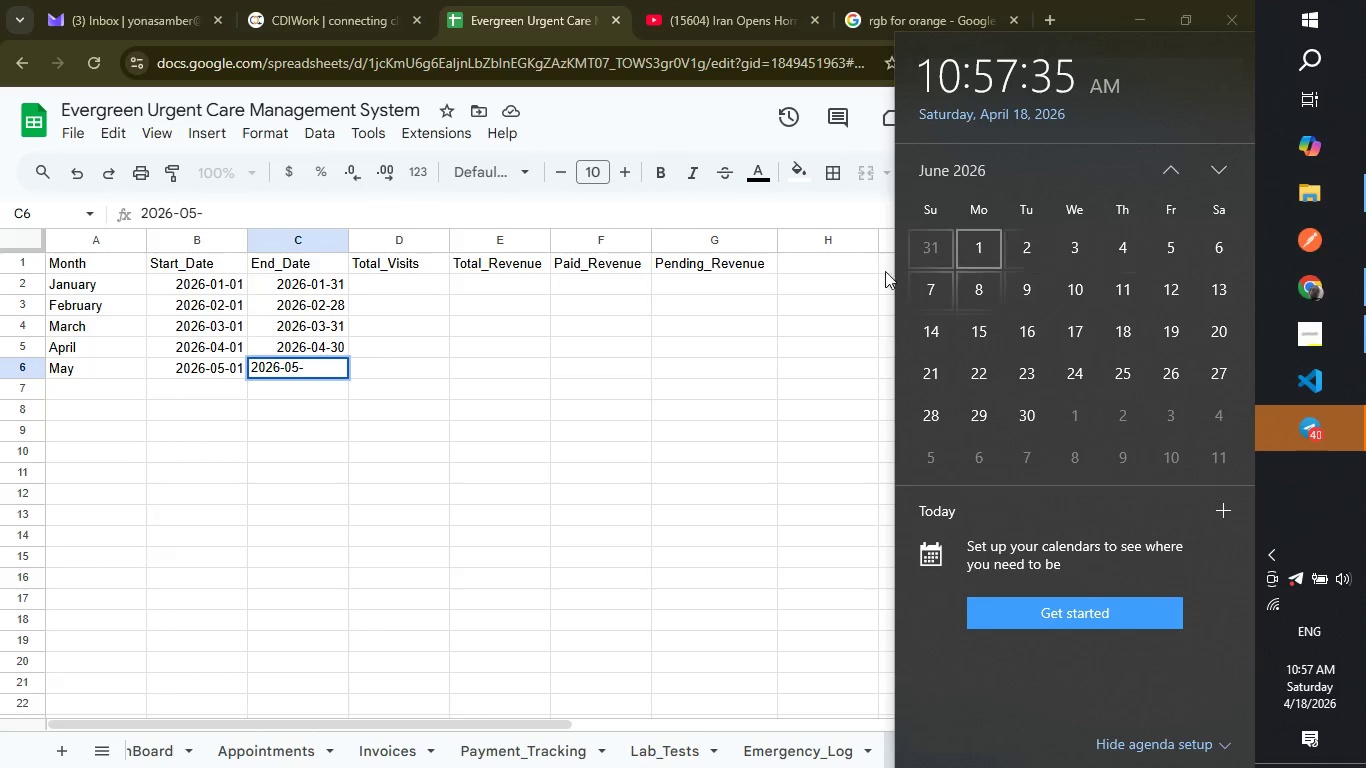 
wait(6.72)
 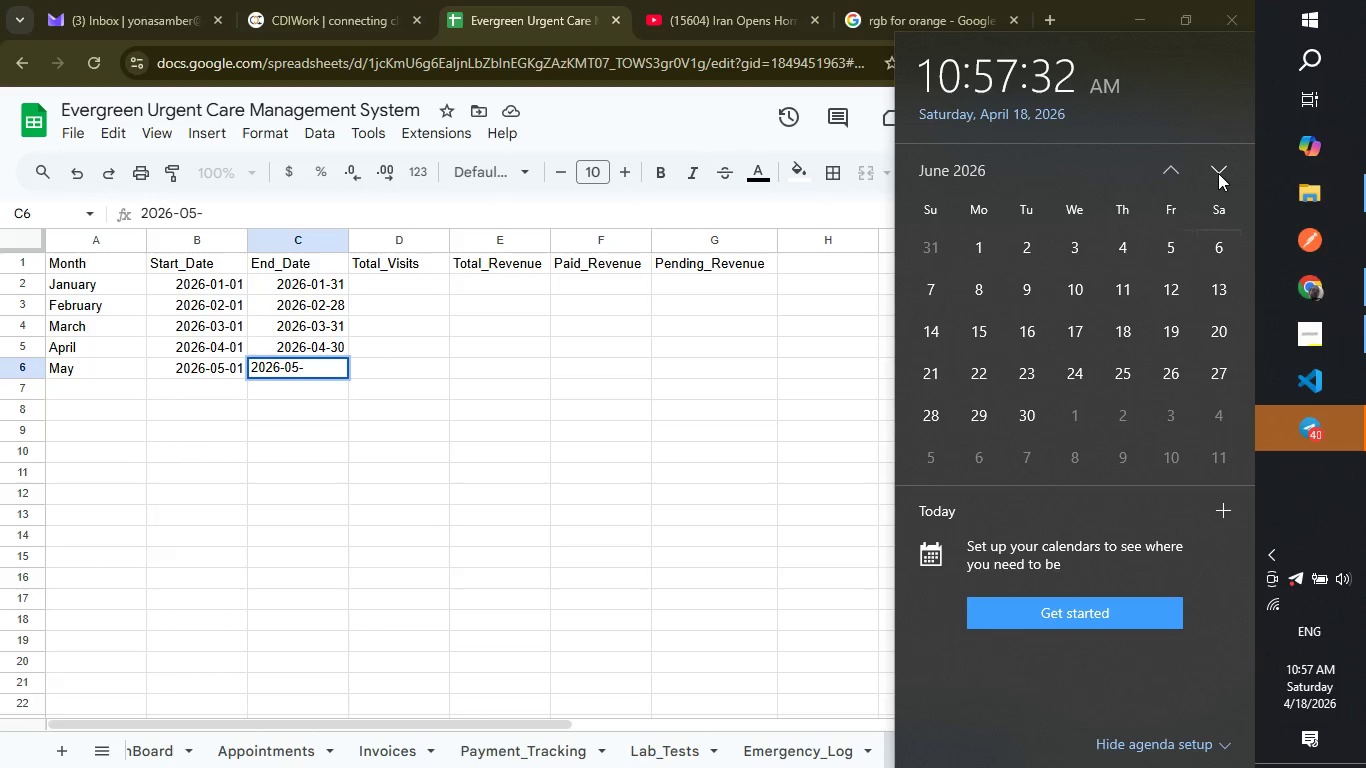 
left_click([315, 364])
 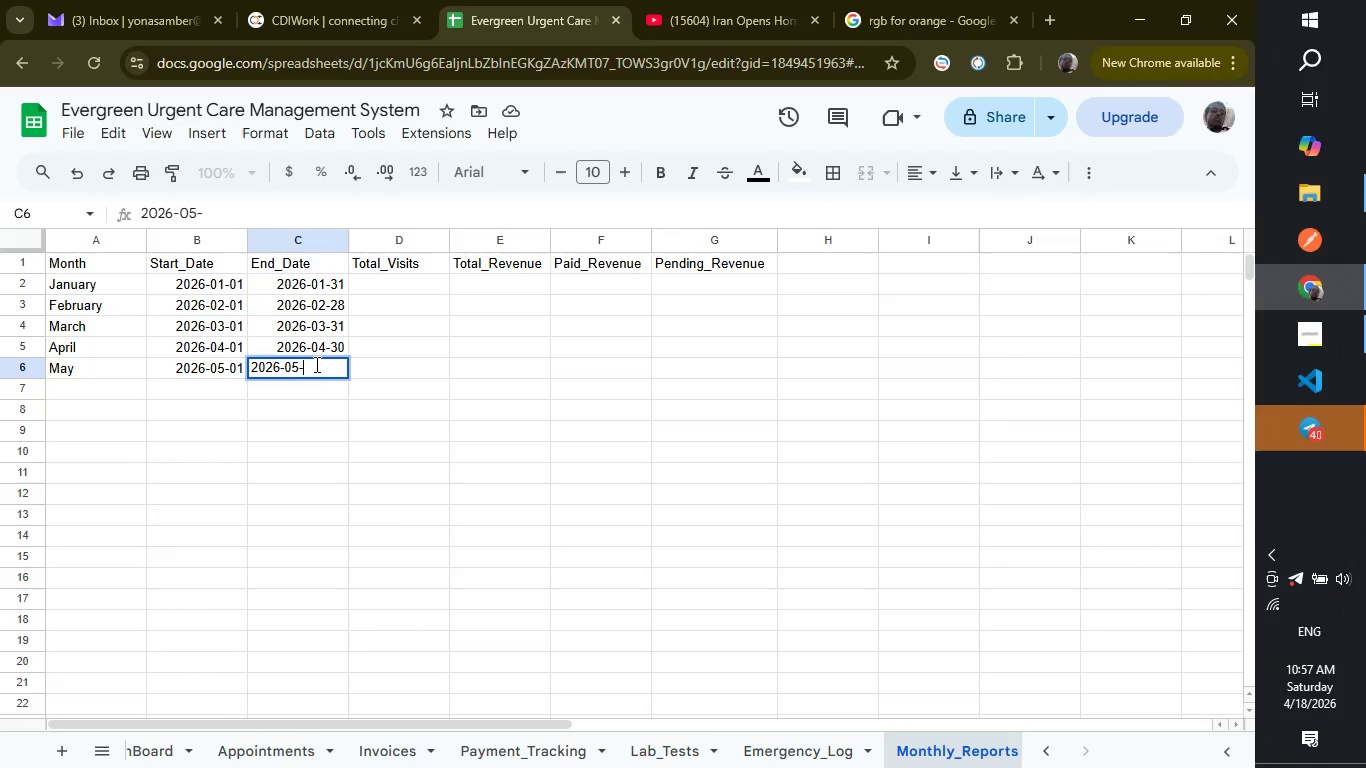 
type(31)
 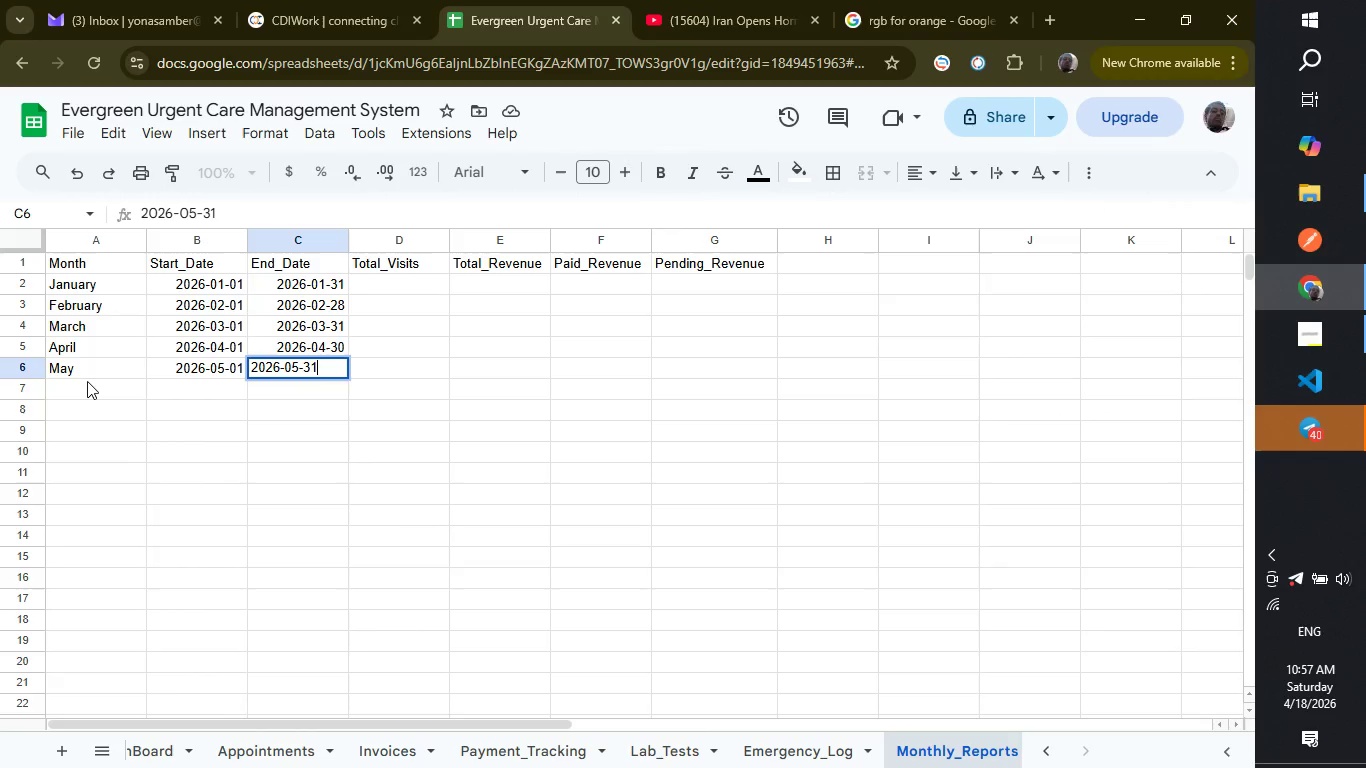 
left_click([87, 381])
 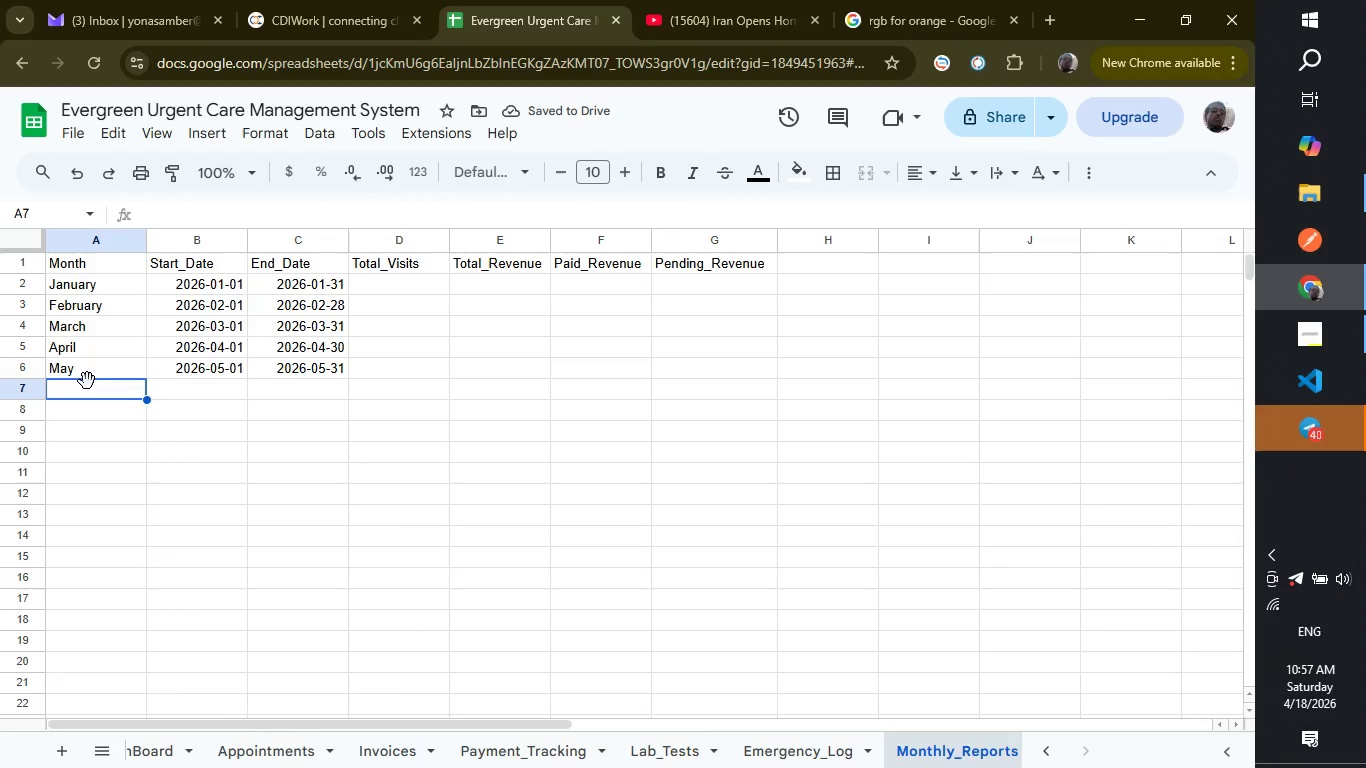 
type(June)
 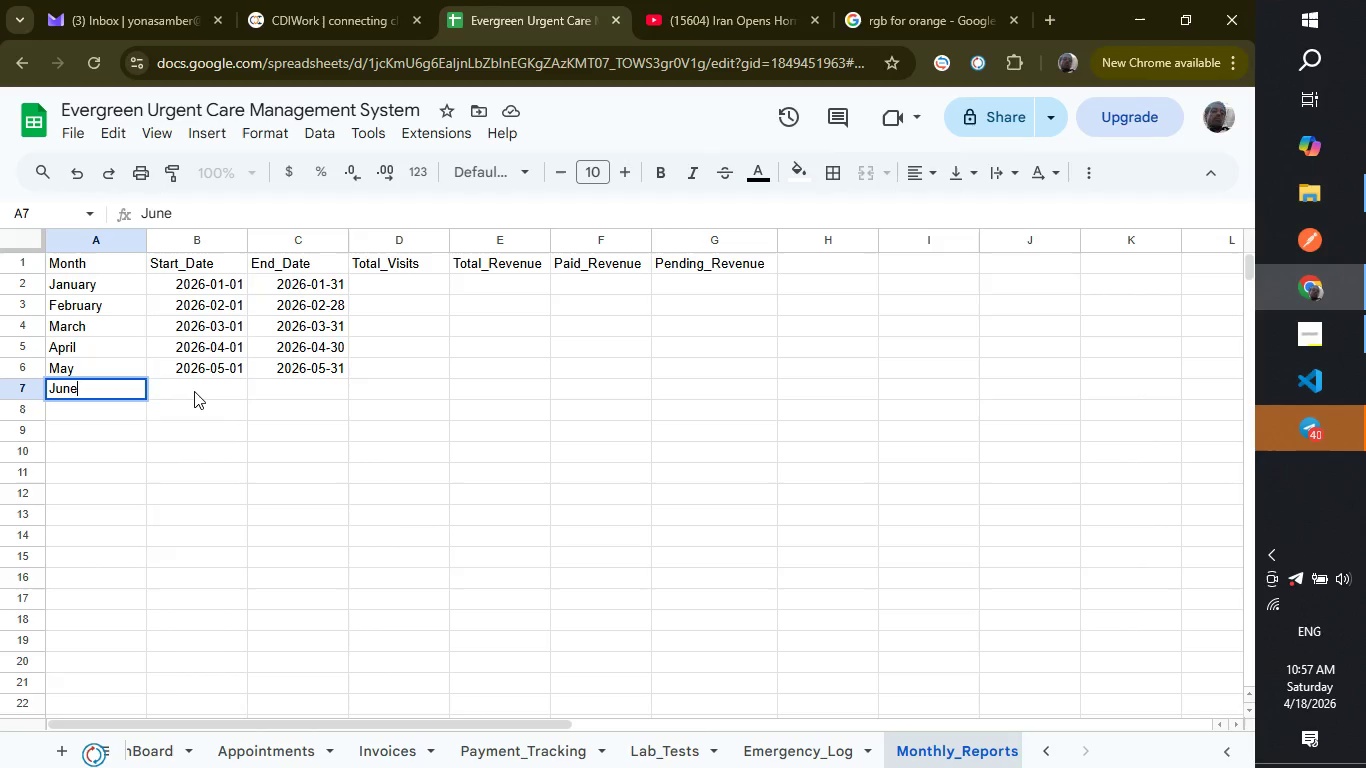 
left_click([194, 391])
 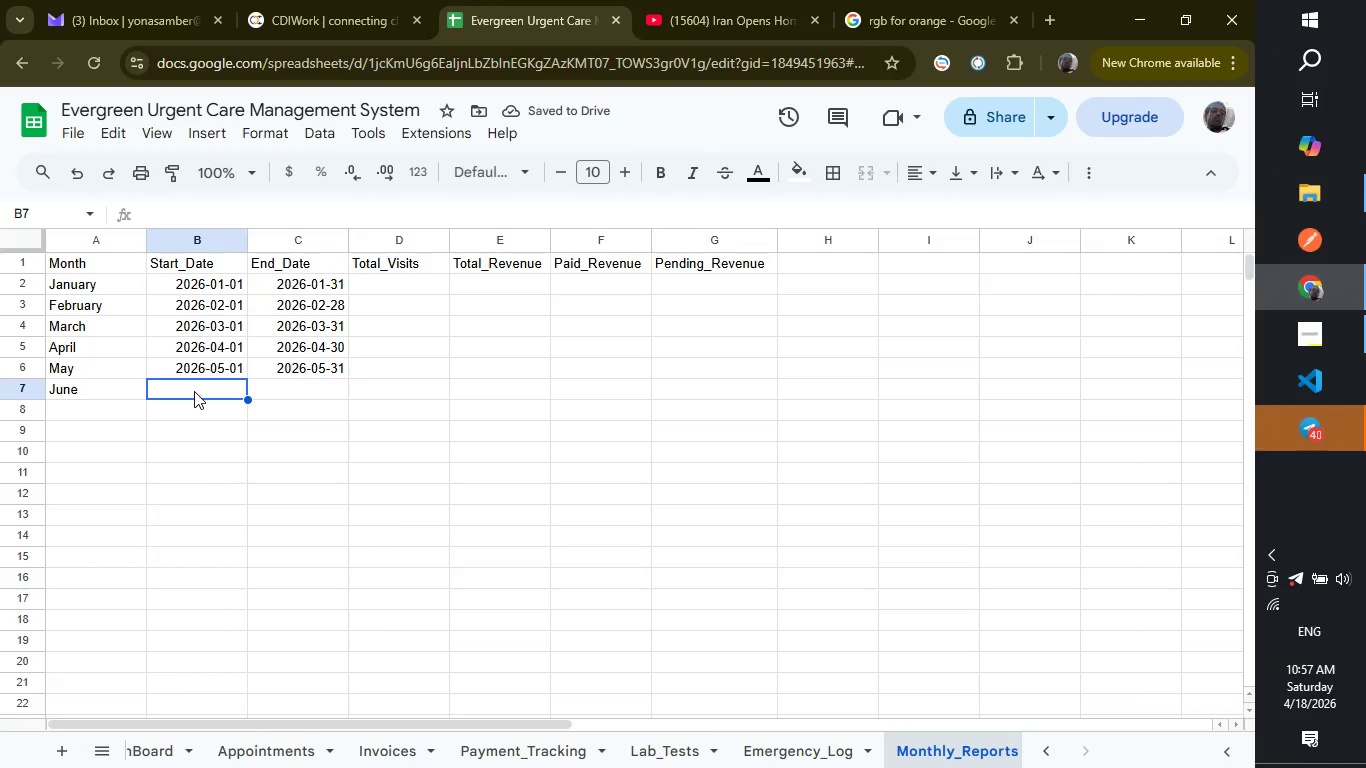 
type(2026-01)
key(Backspace)
type(6-01)
 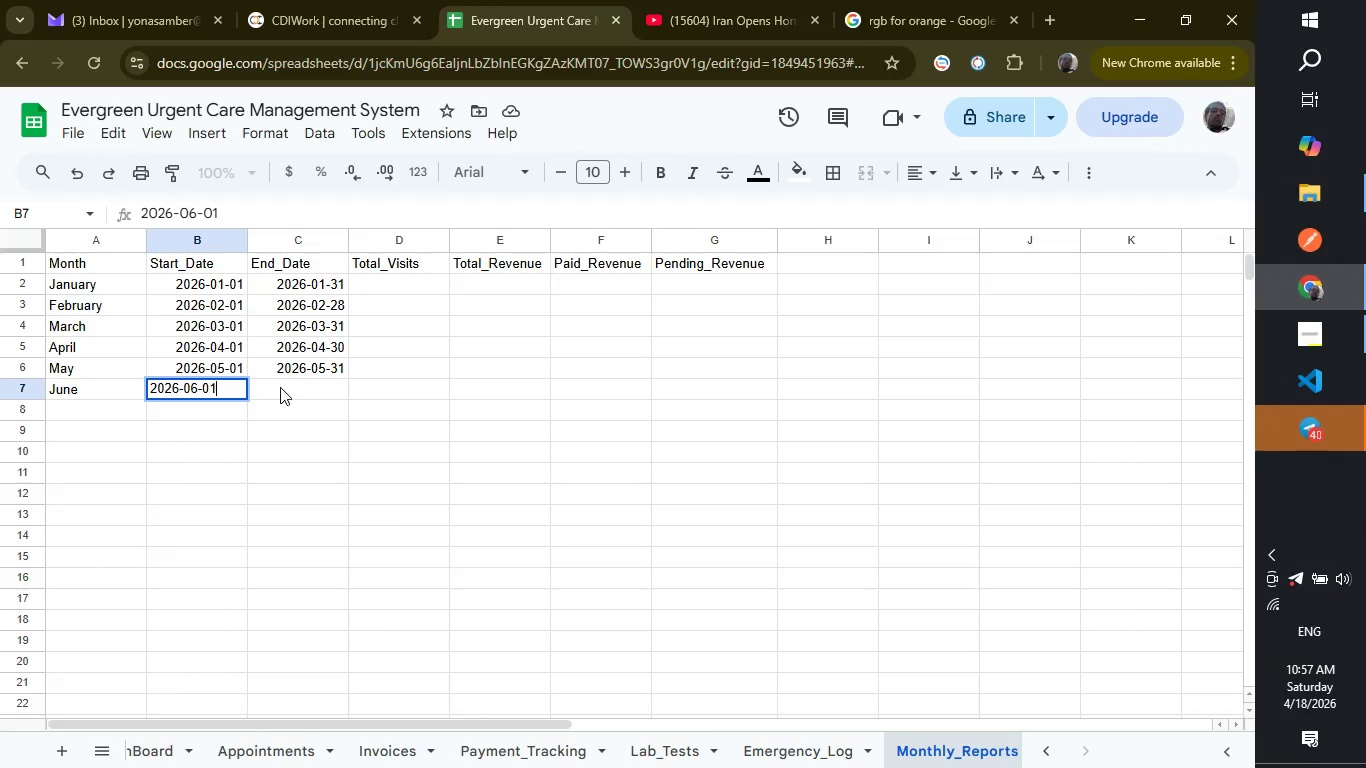 
left_click([280, 387])
 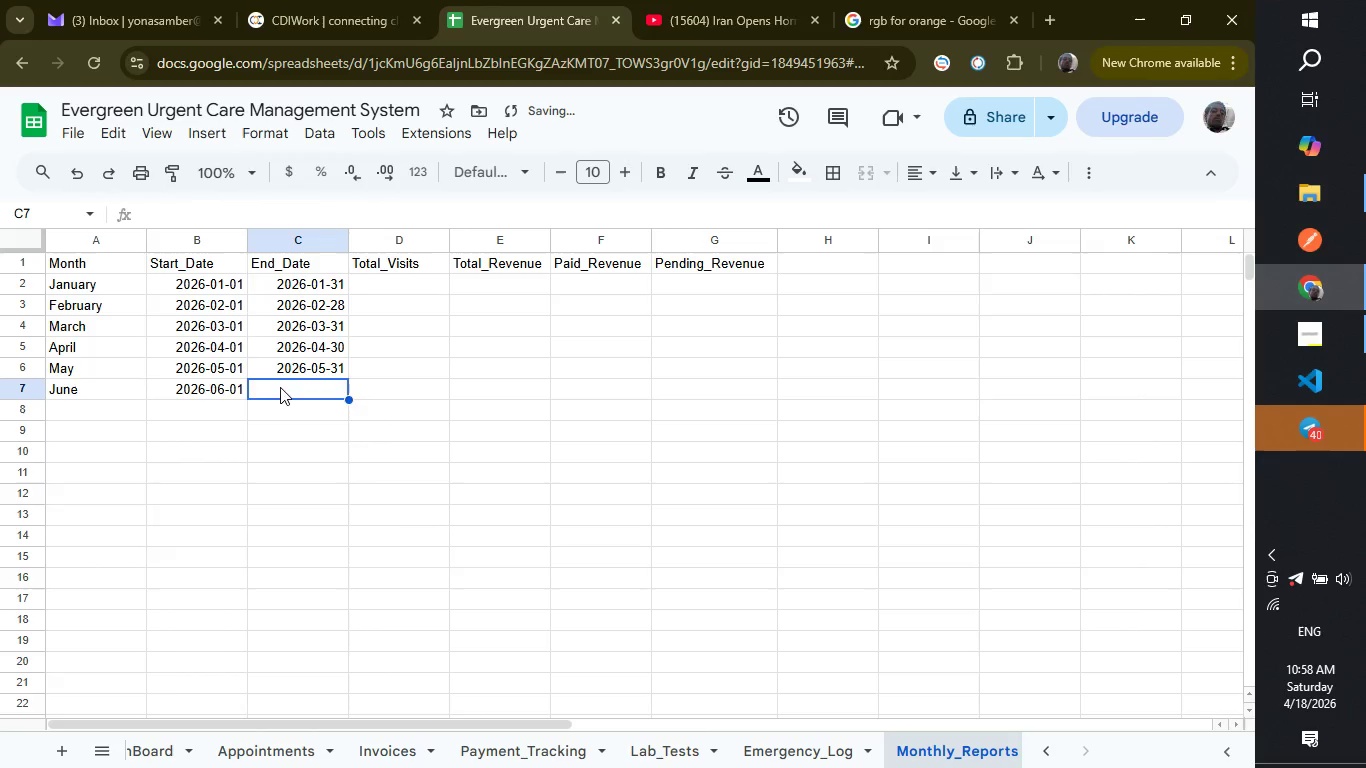 
type(2026-06-30)
 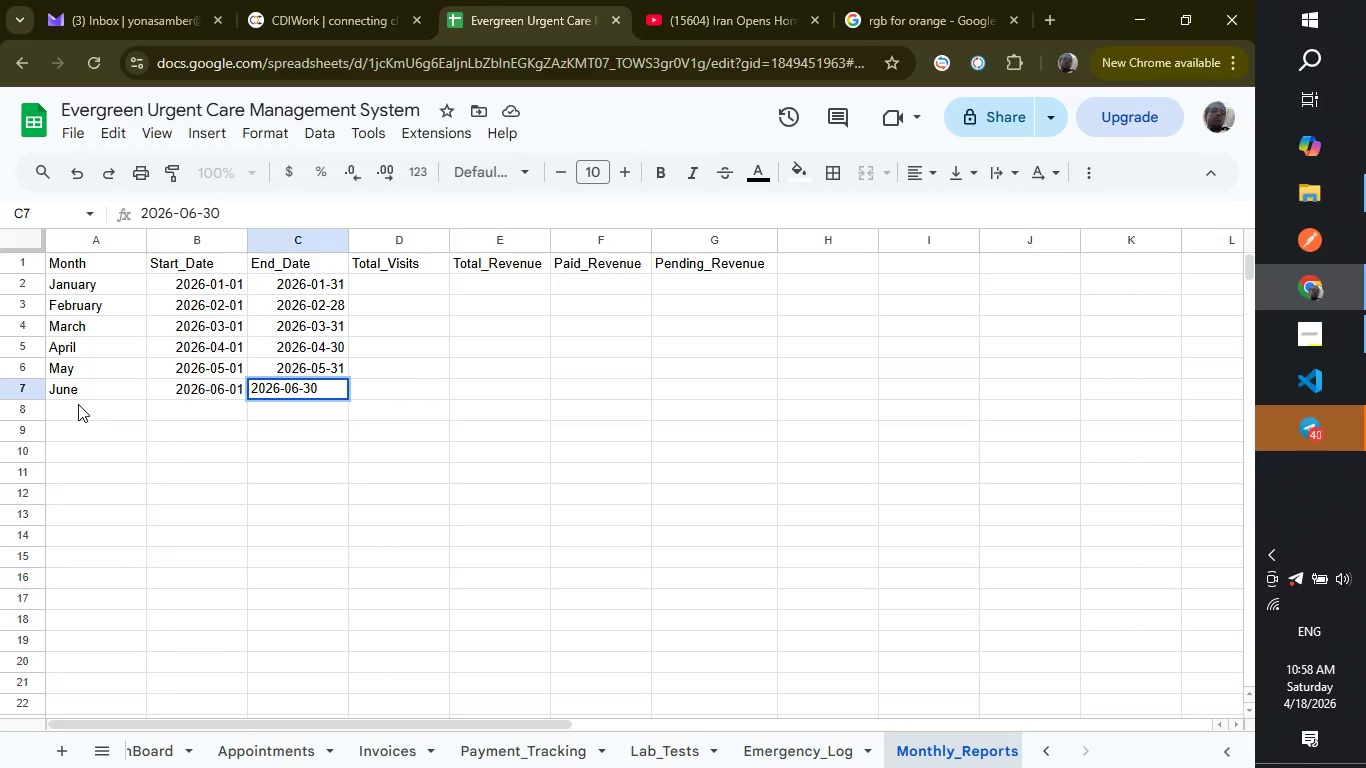 
left_click([78, 404])
 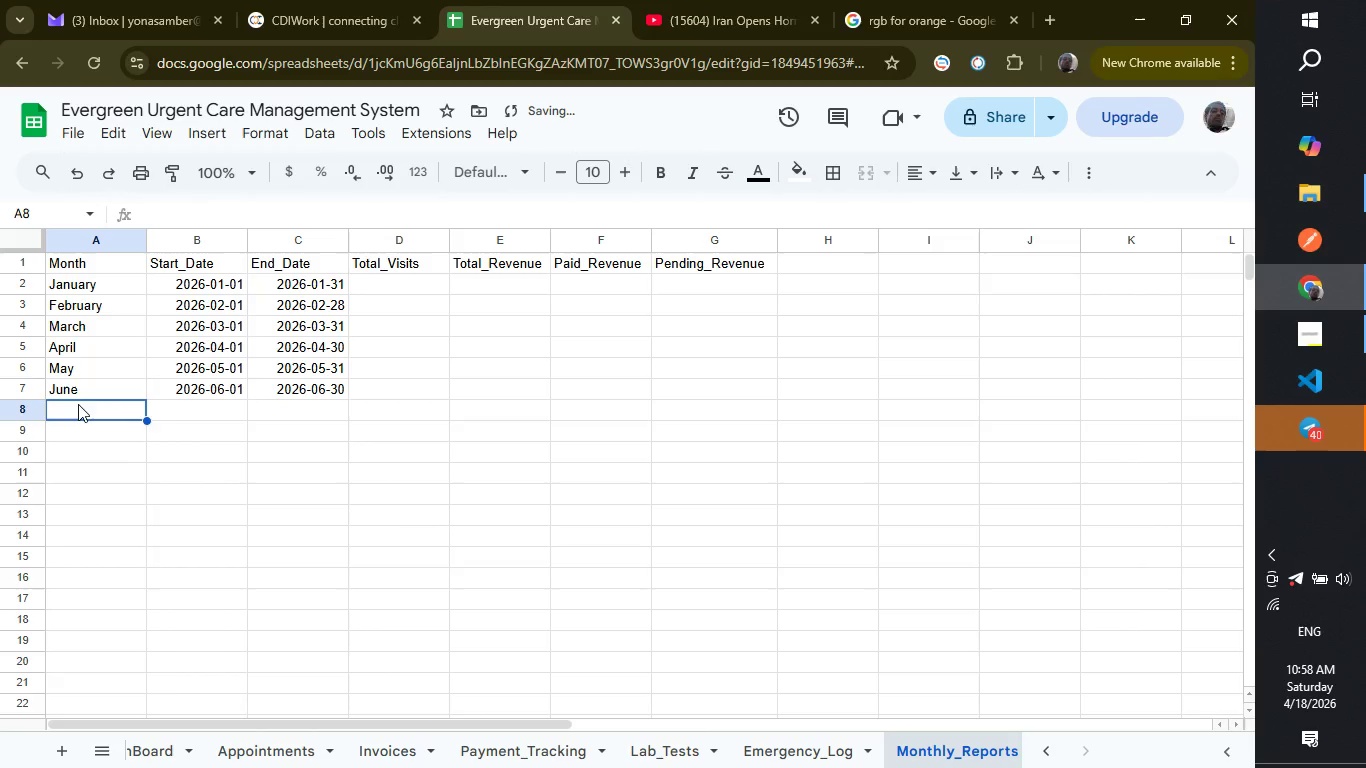 
key(Shift+ShiftLeft)
 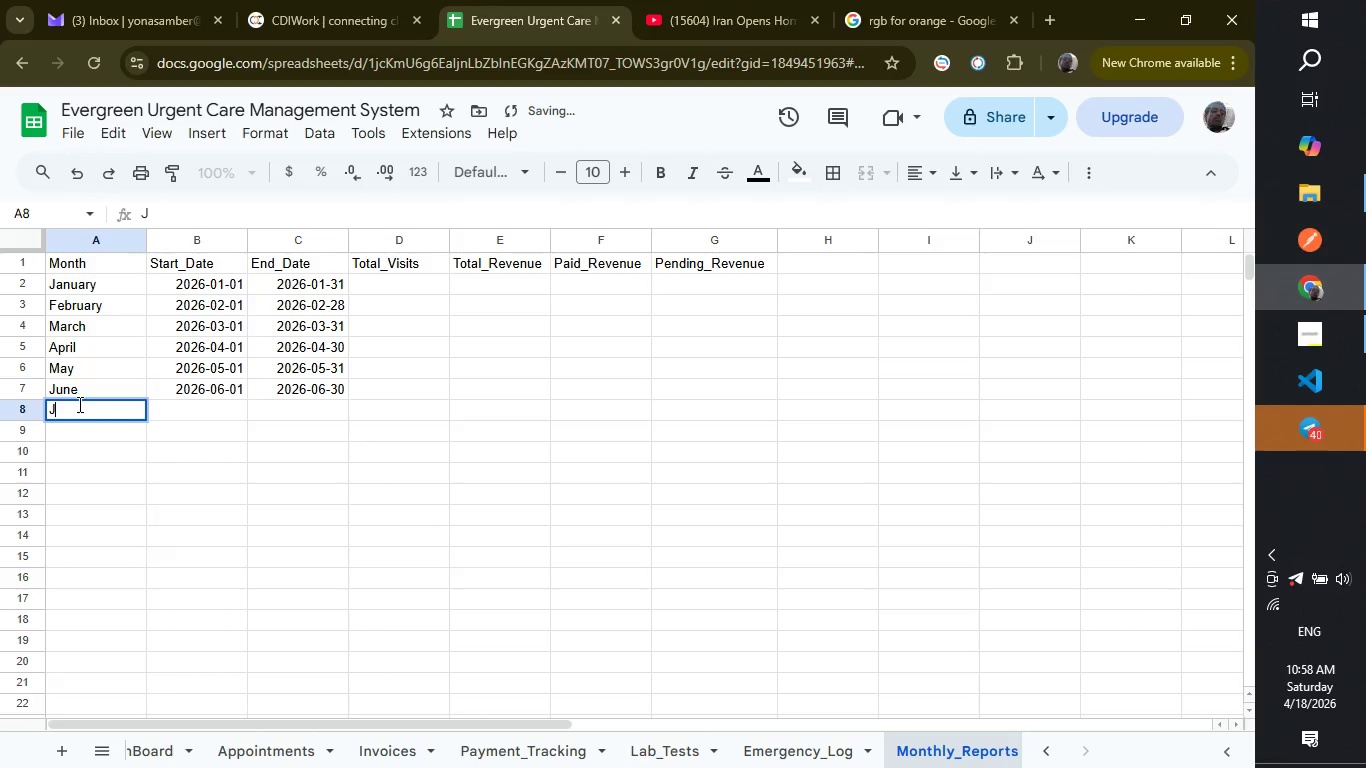 
key(Shift+J)
 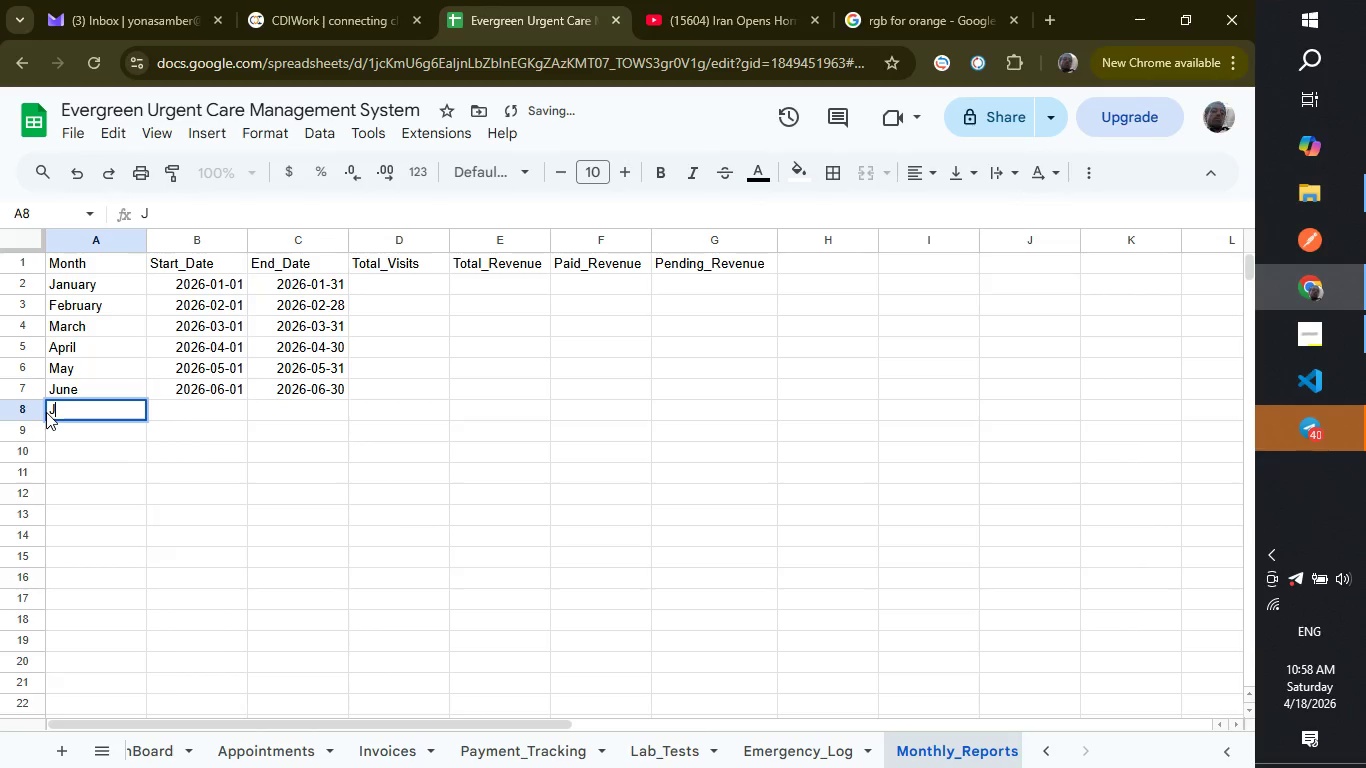 
type(uly)
 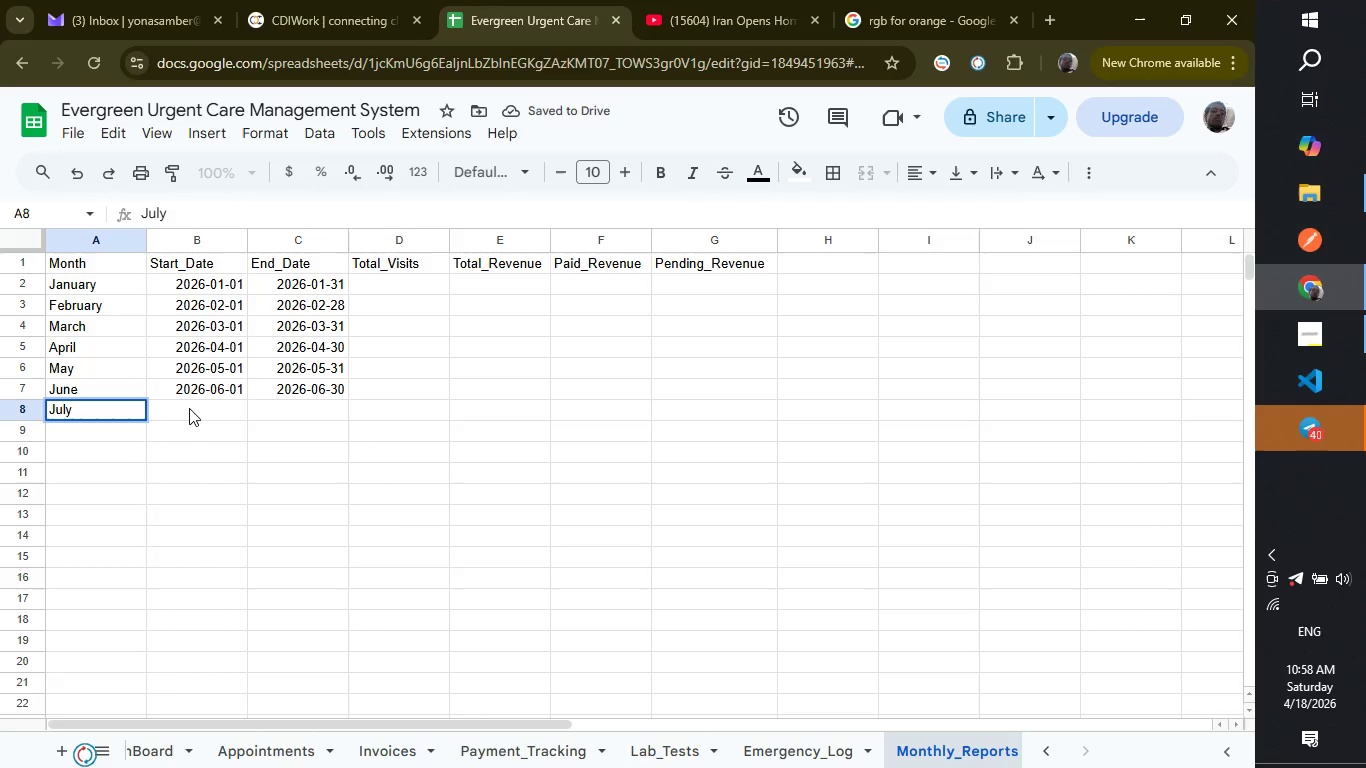 
left_click([189, 408])
 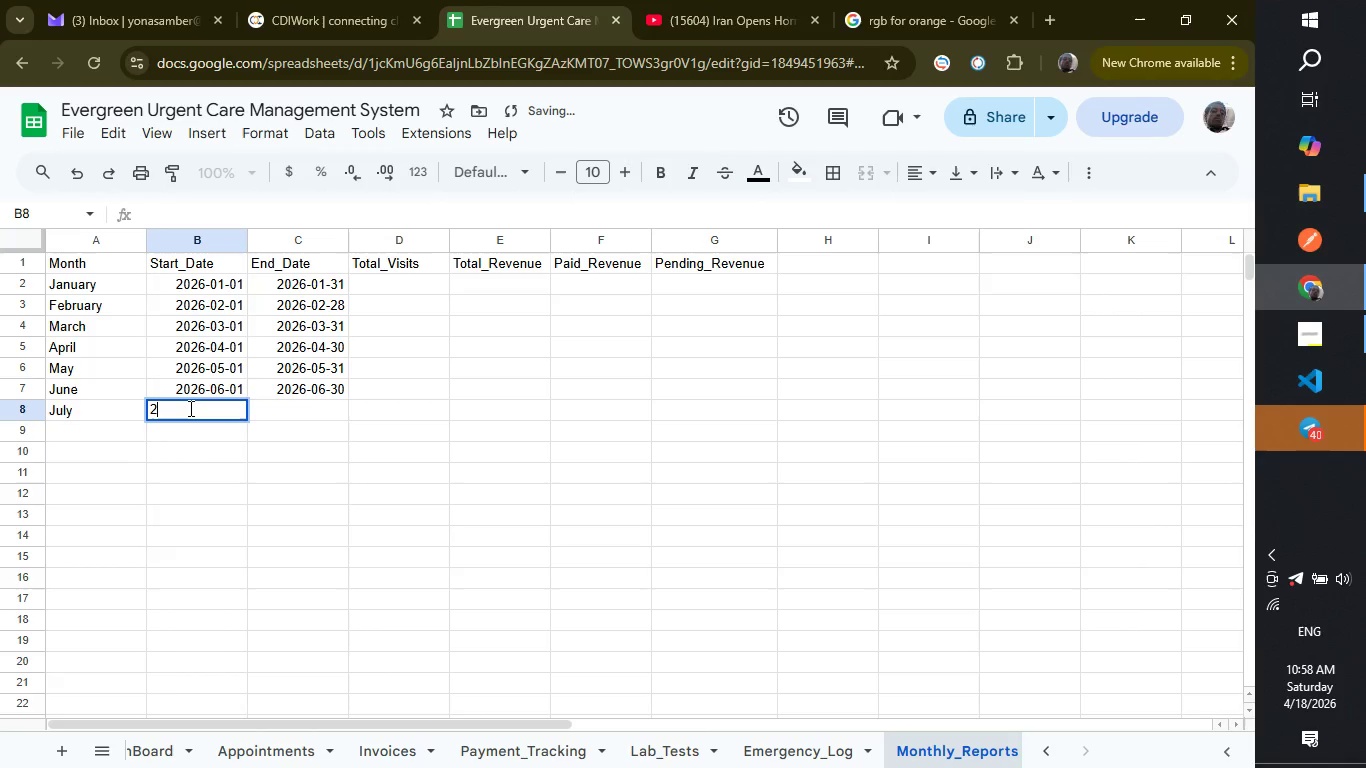 
type(2026-07-01)
 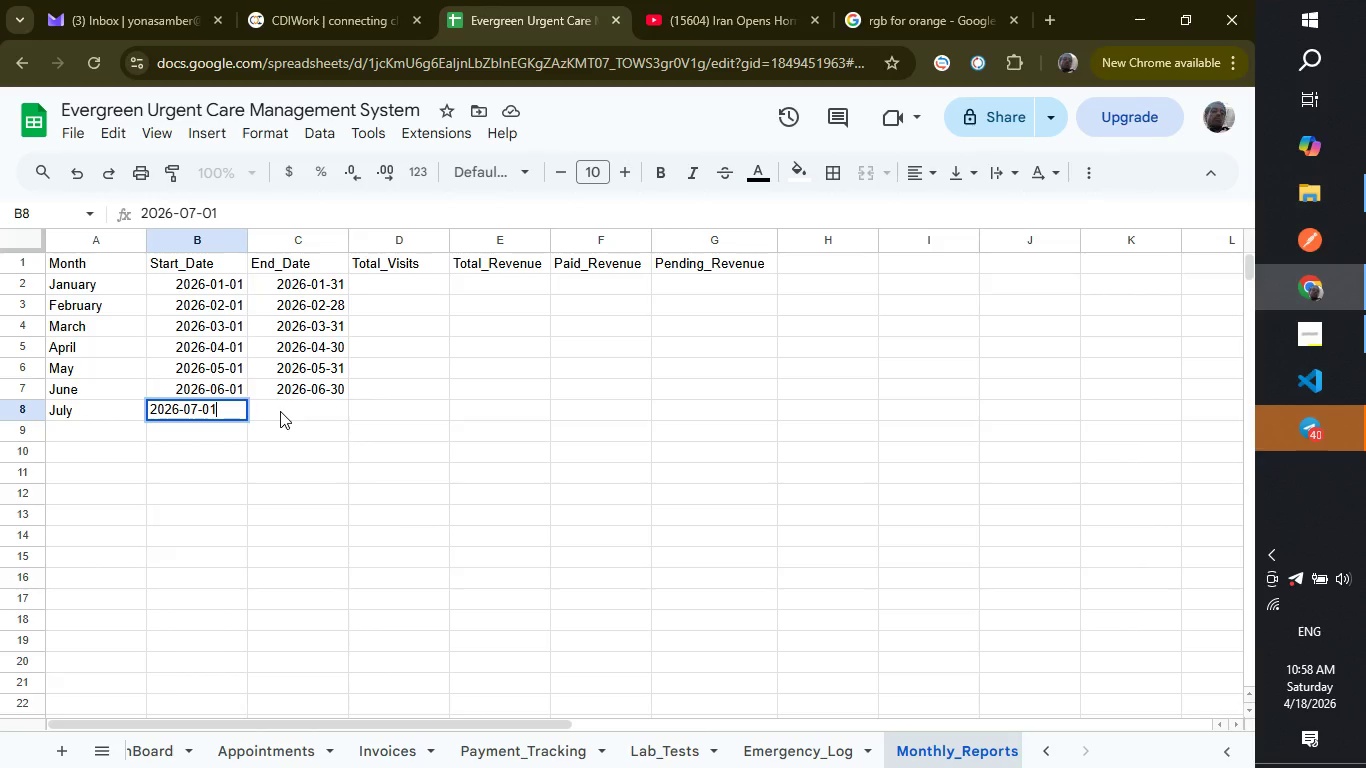 
left_click([280, 411])
 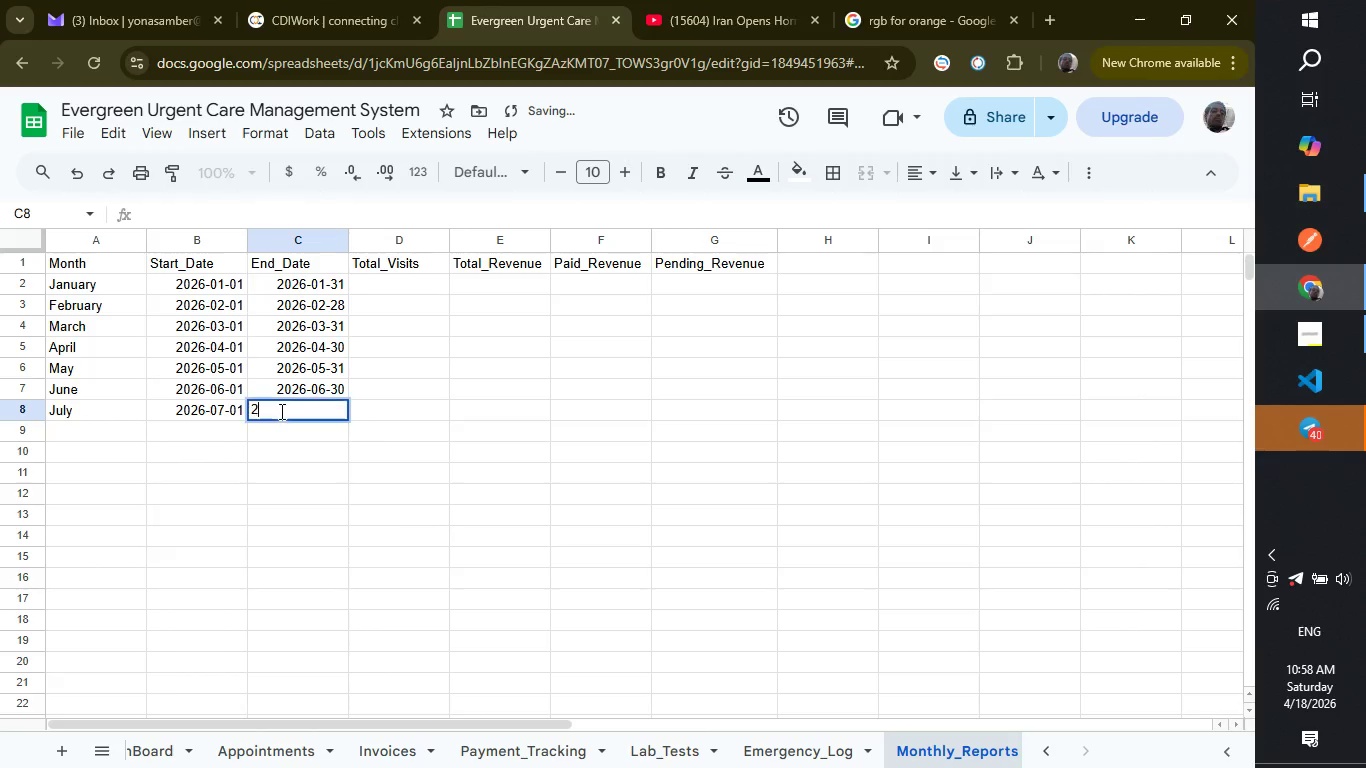 
type(2026-07-31)
 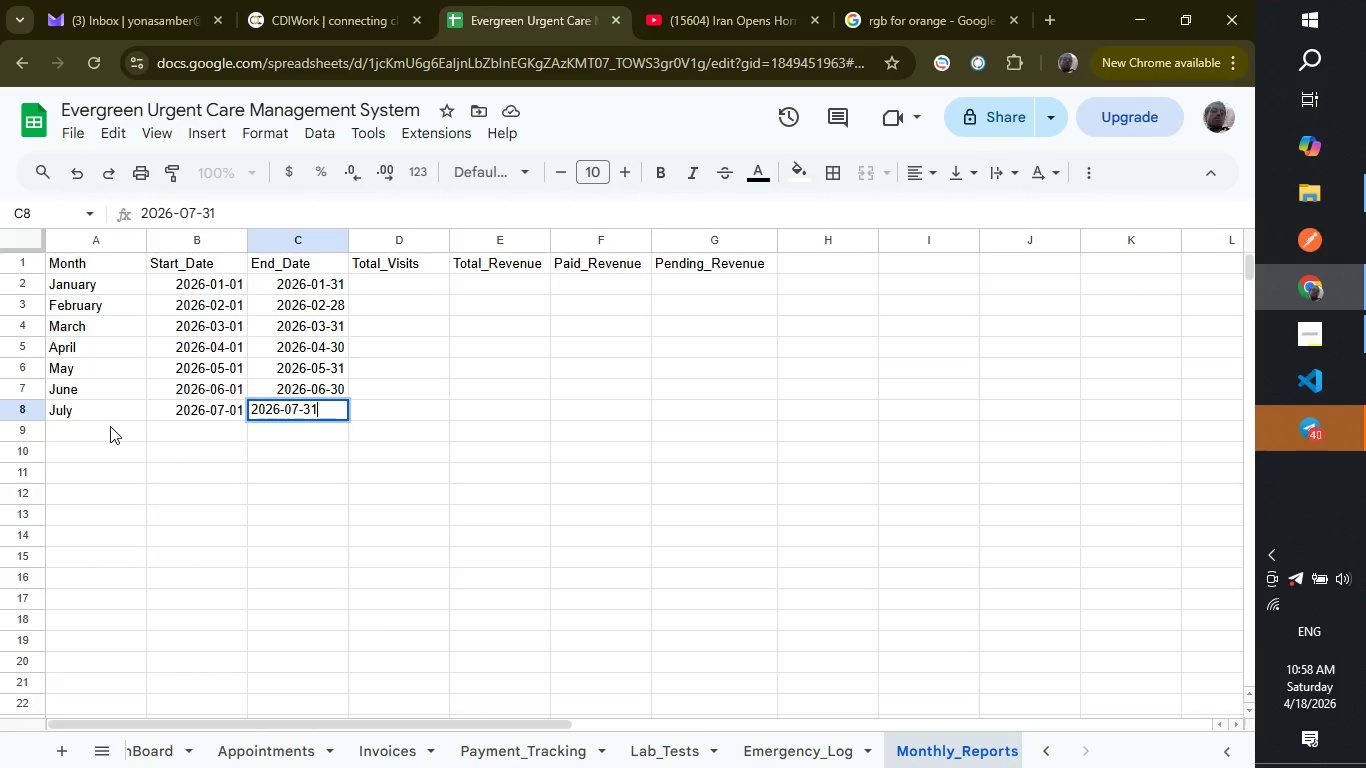 
left_click([110, 426])
 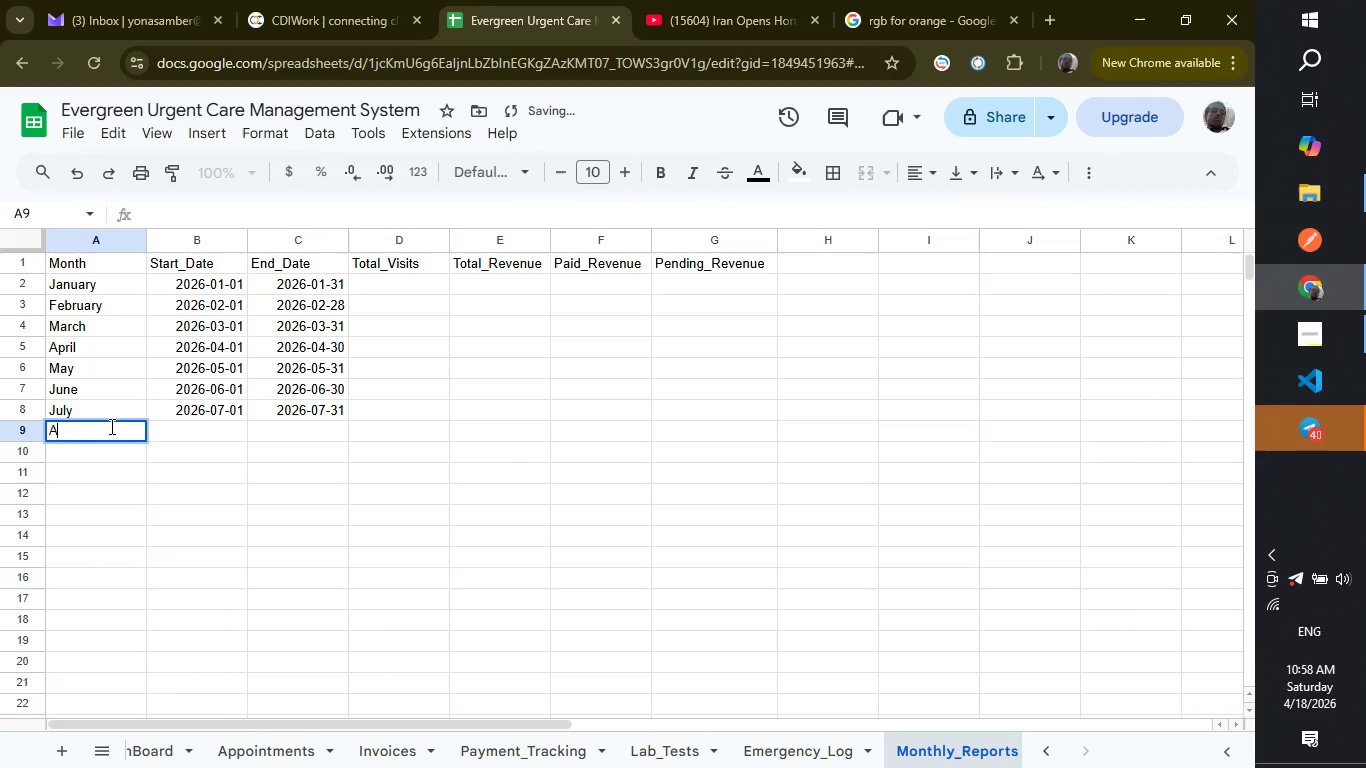 
type(August)
 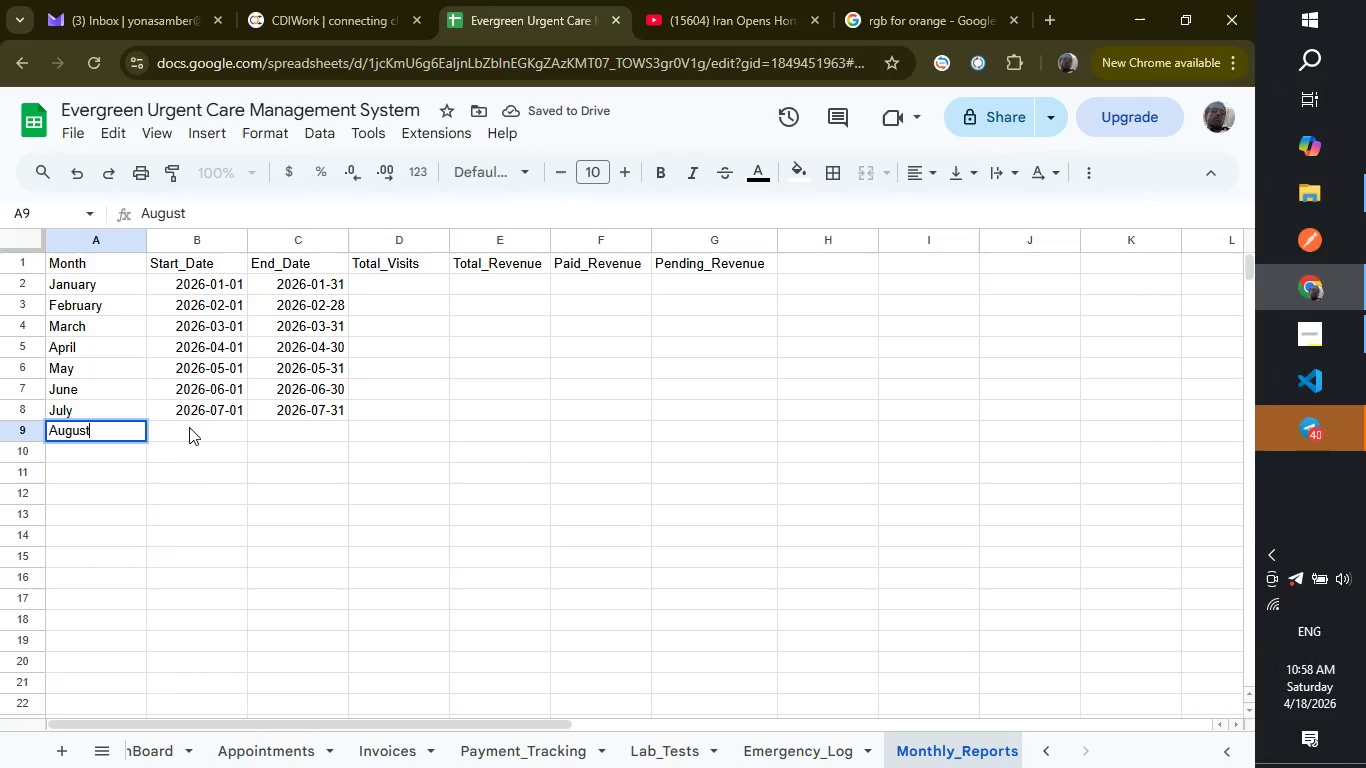 
left_click([189, 427])
 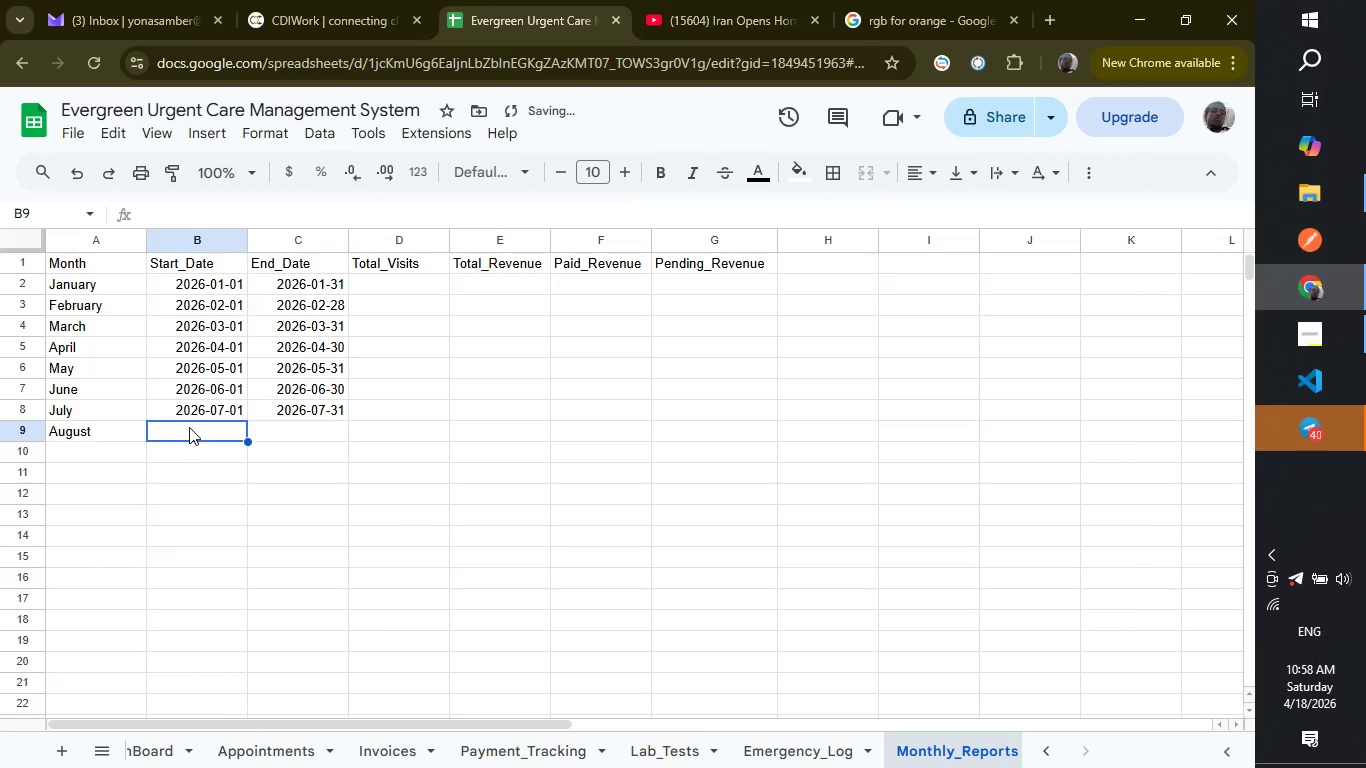 
type(2026-08-01)
 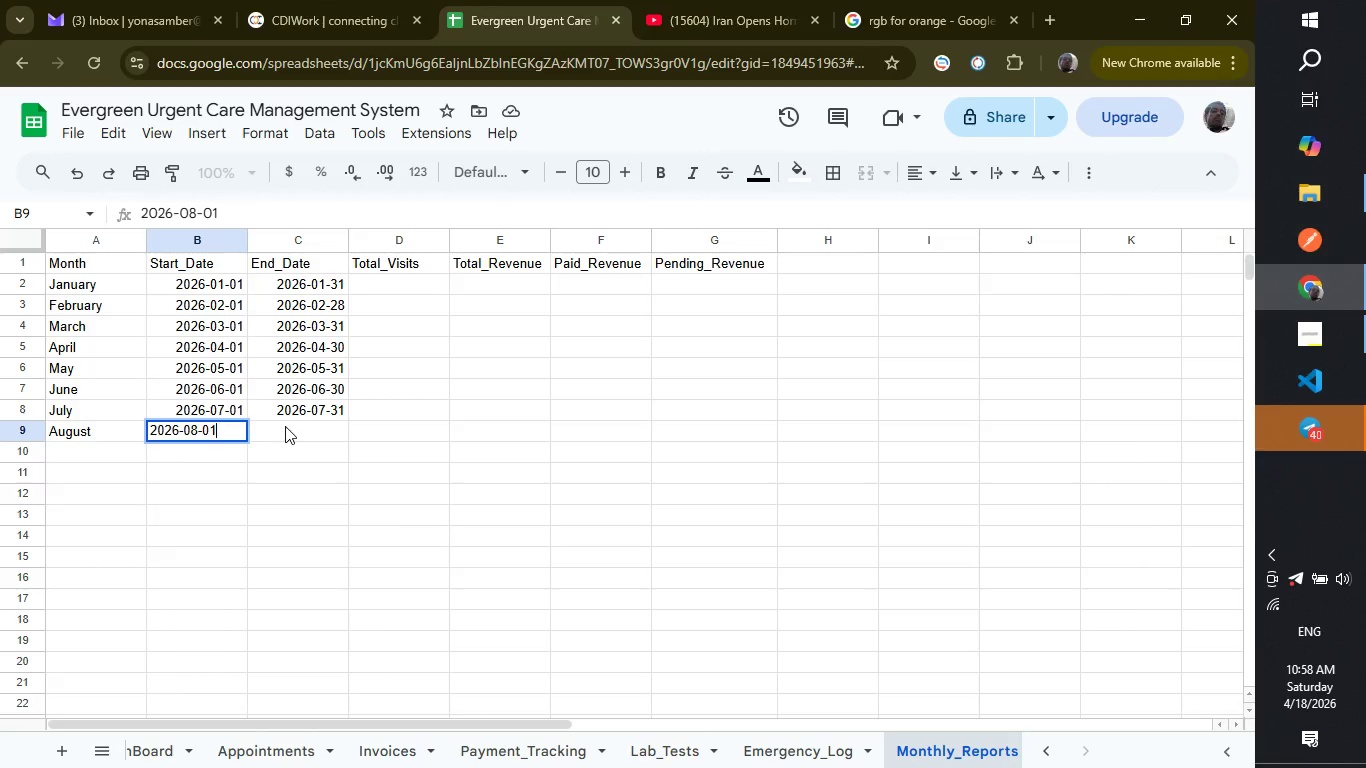 
left_click([285, 426])
 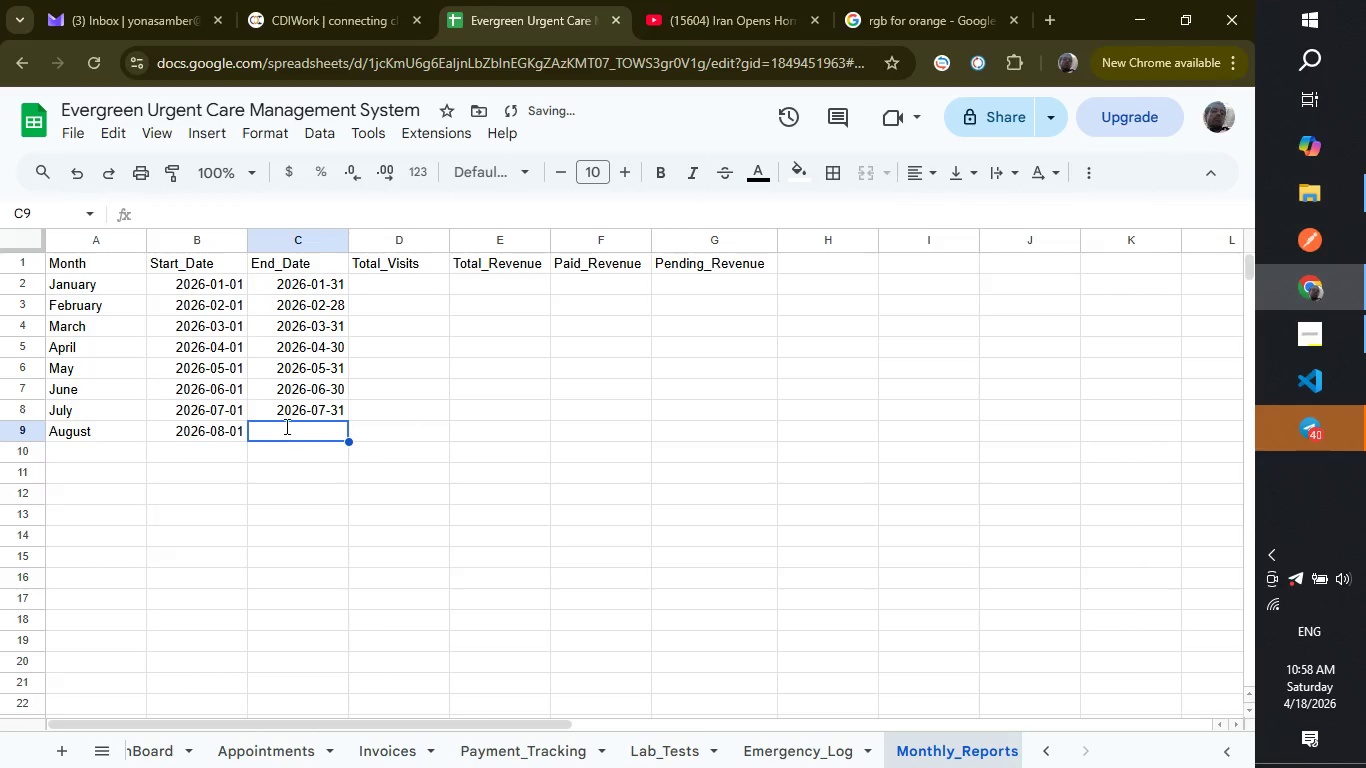 
type(2026-08-)
 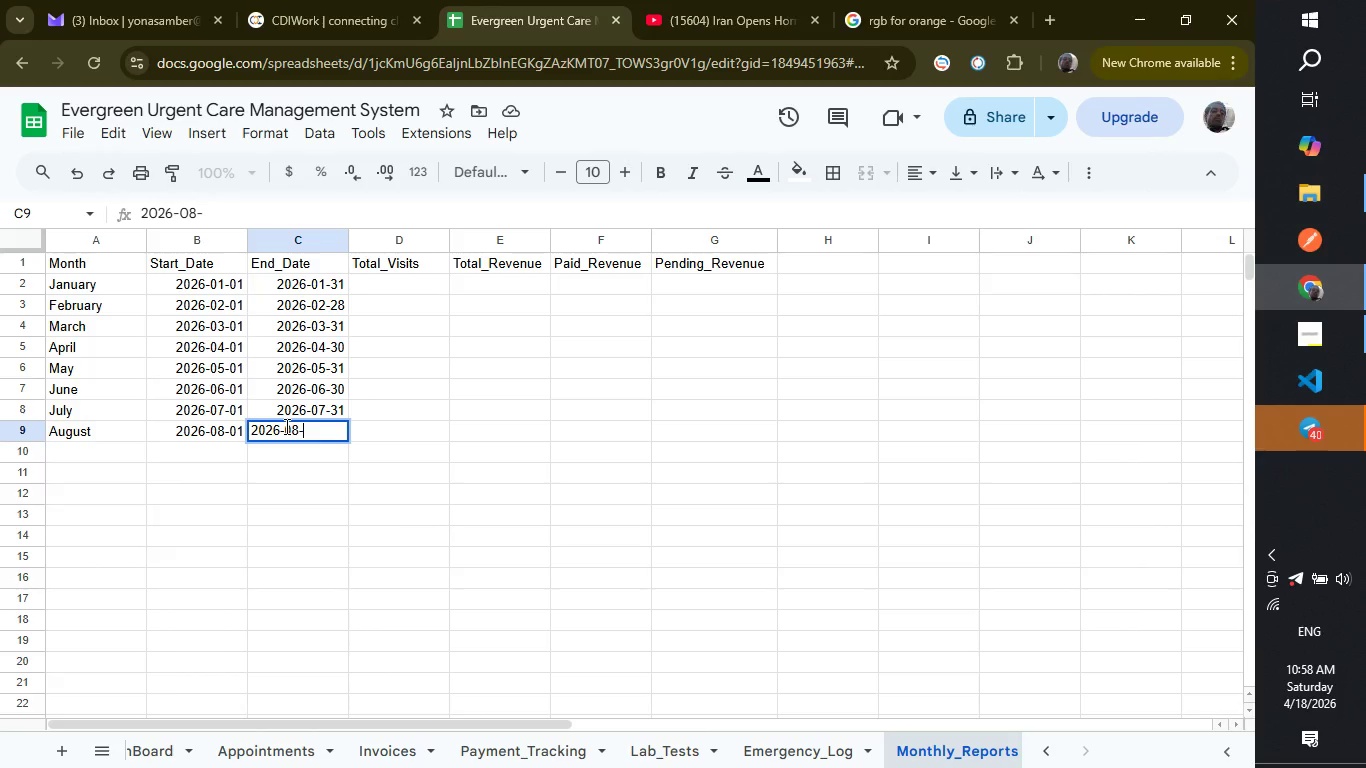 
type(31)
 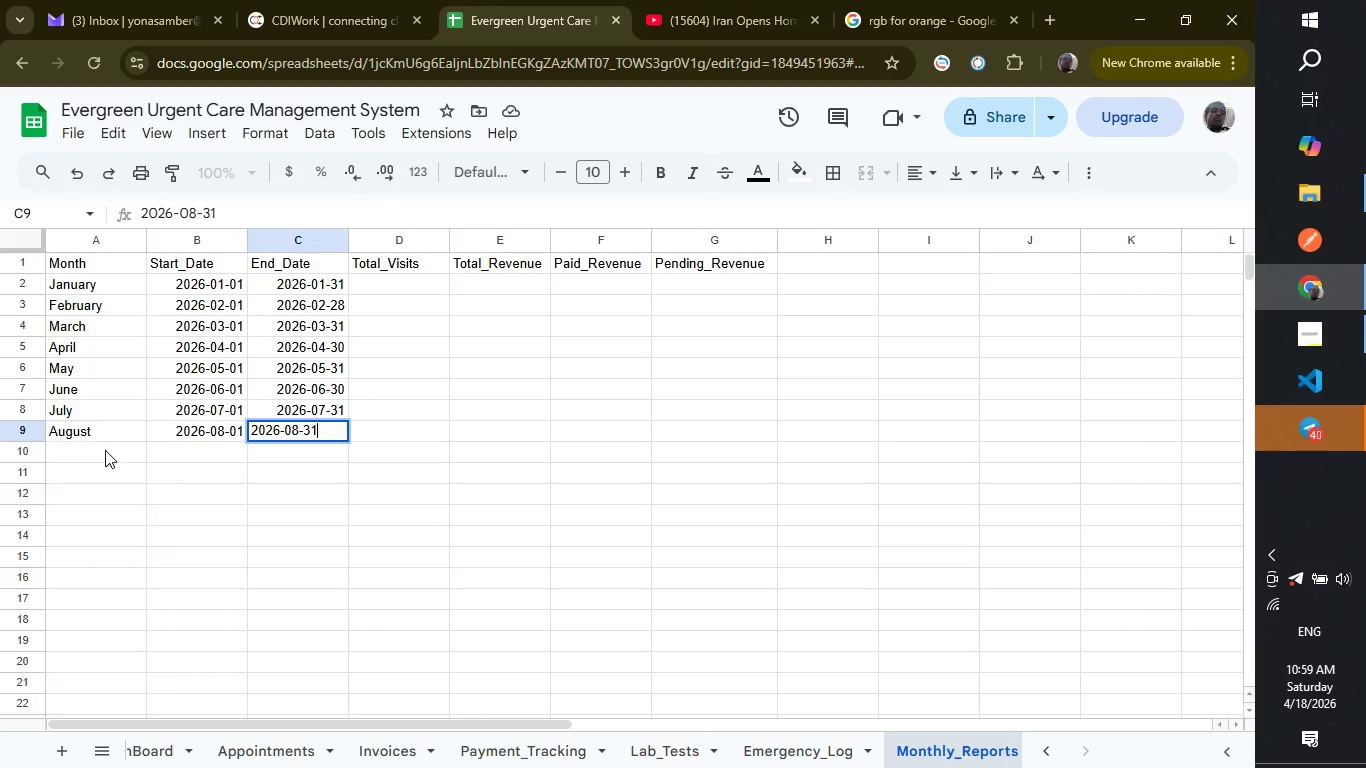 
left_click([105, 455])
 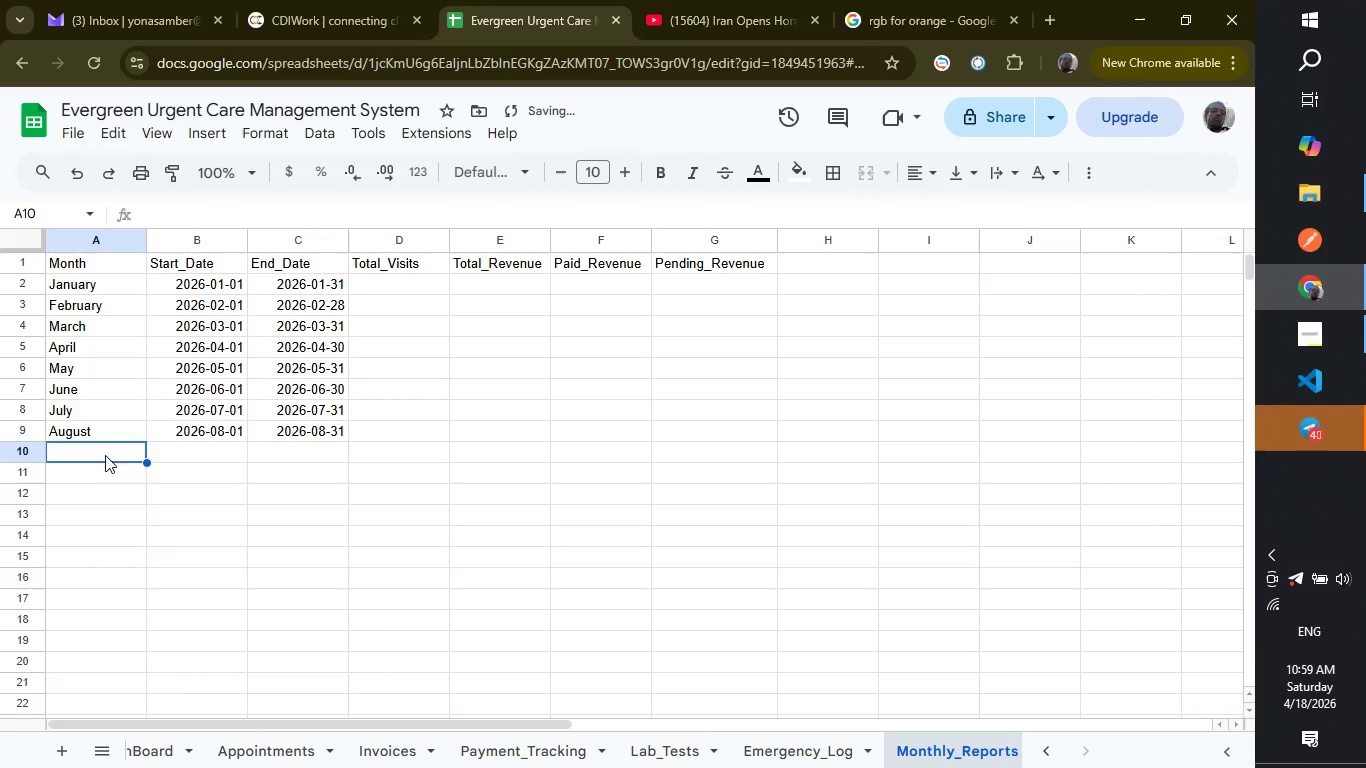 
type(September)
 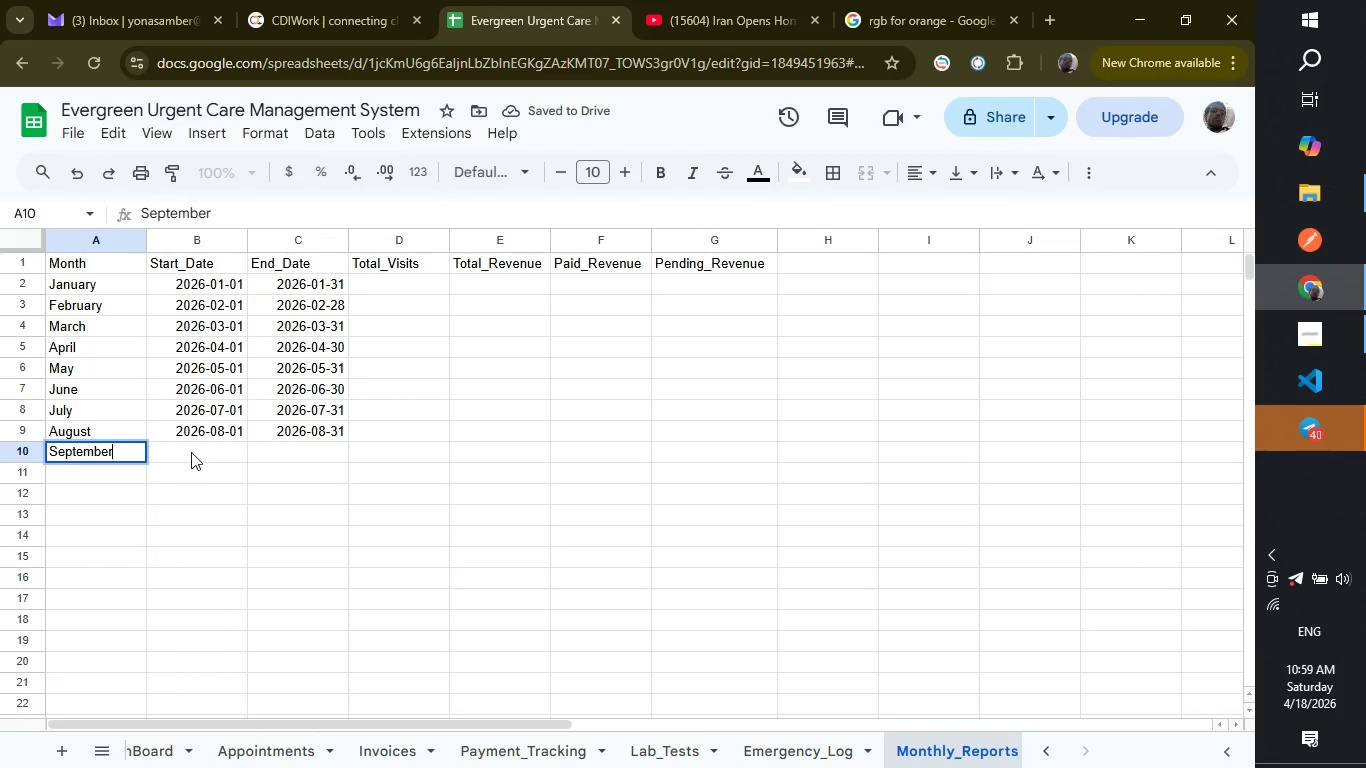 
left_click([191, 452])
 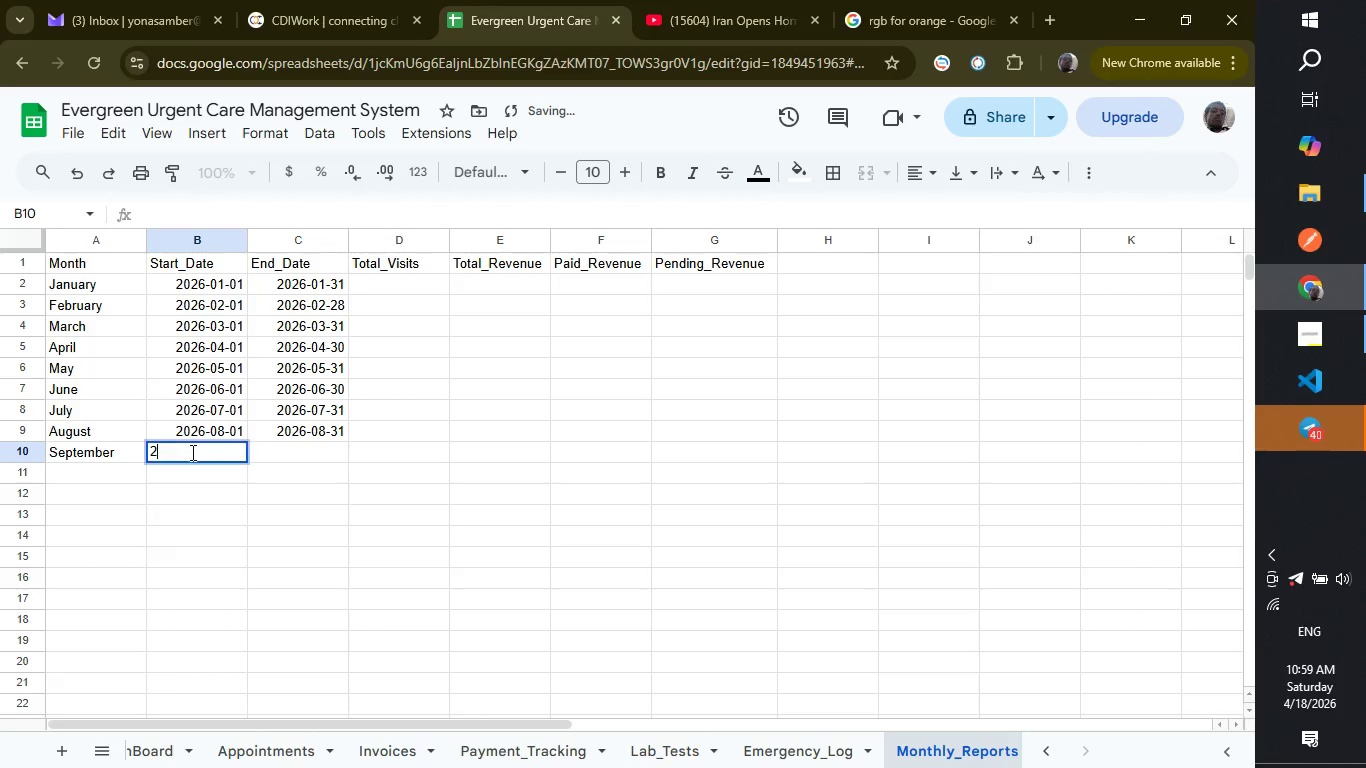 
type(2026-09-01)
 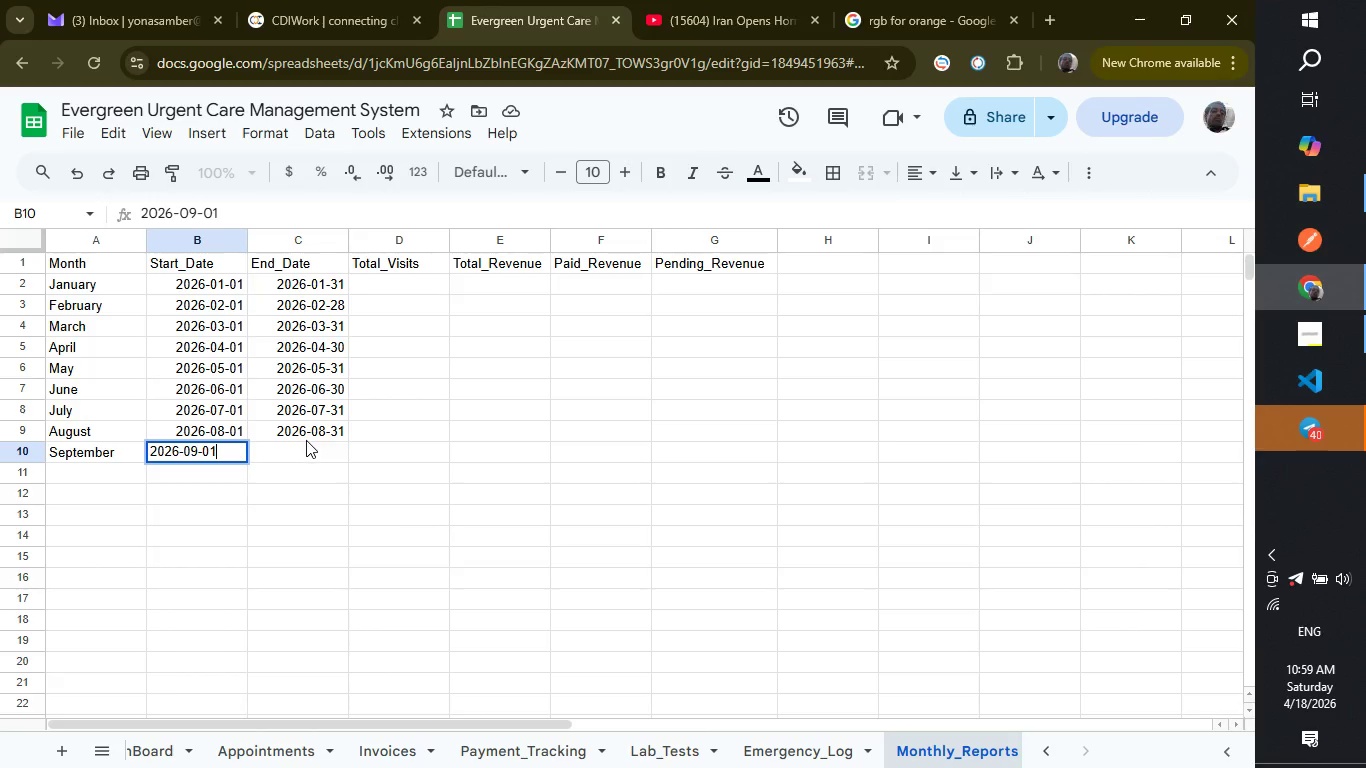 
left_click([306, 440])
 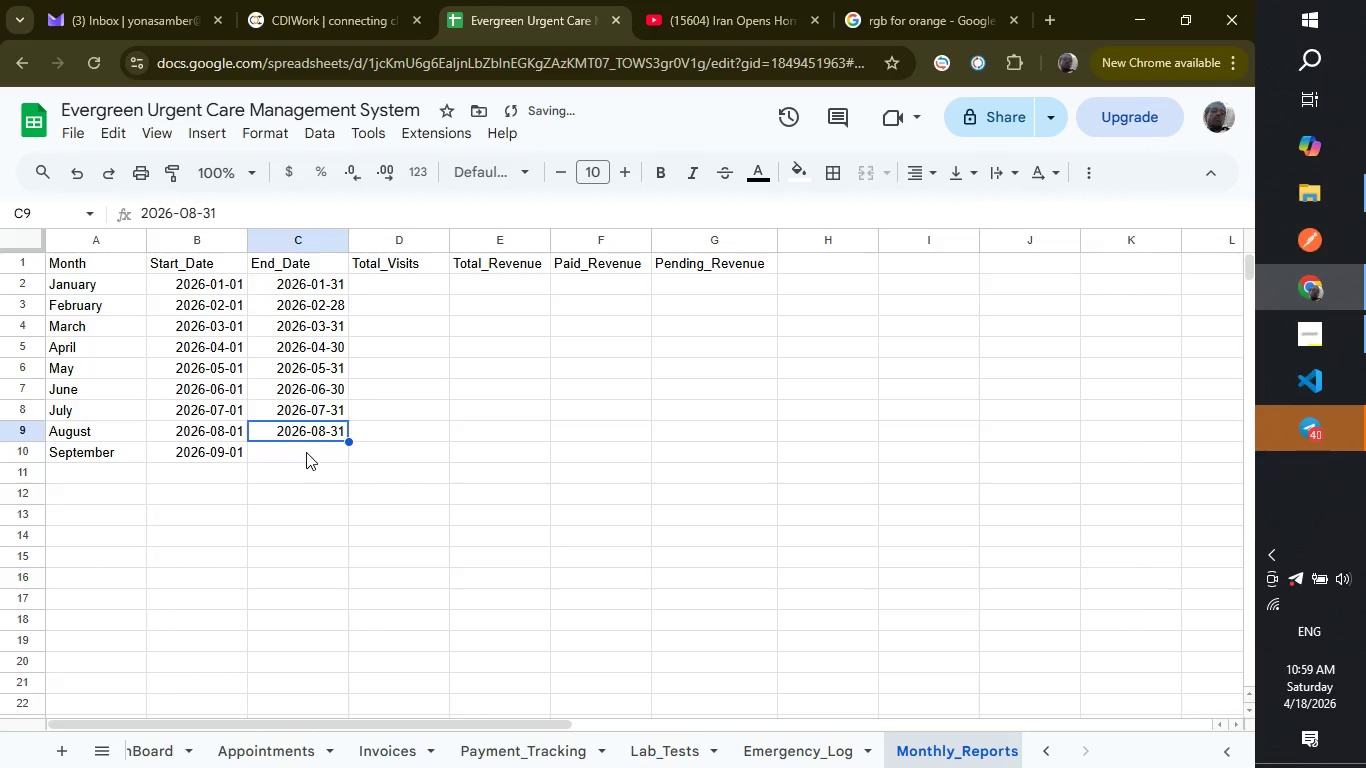 
left_click([306, 452])
 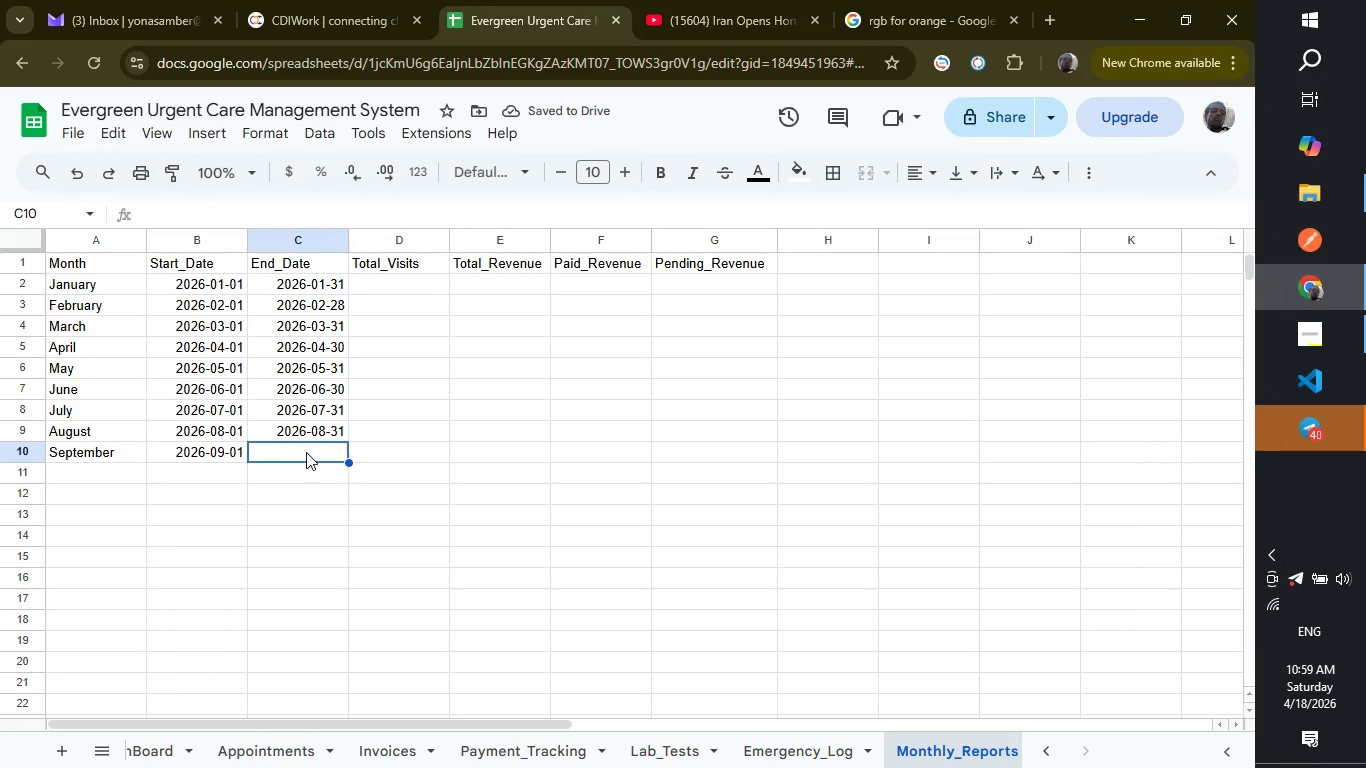 
type(2026-09-)
 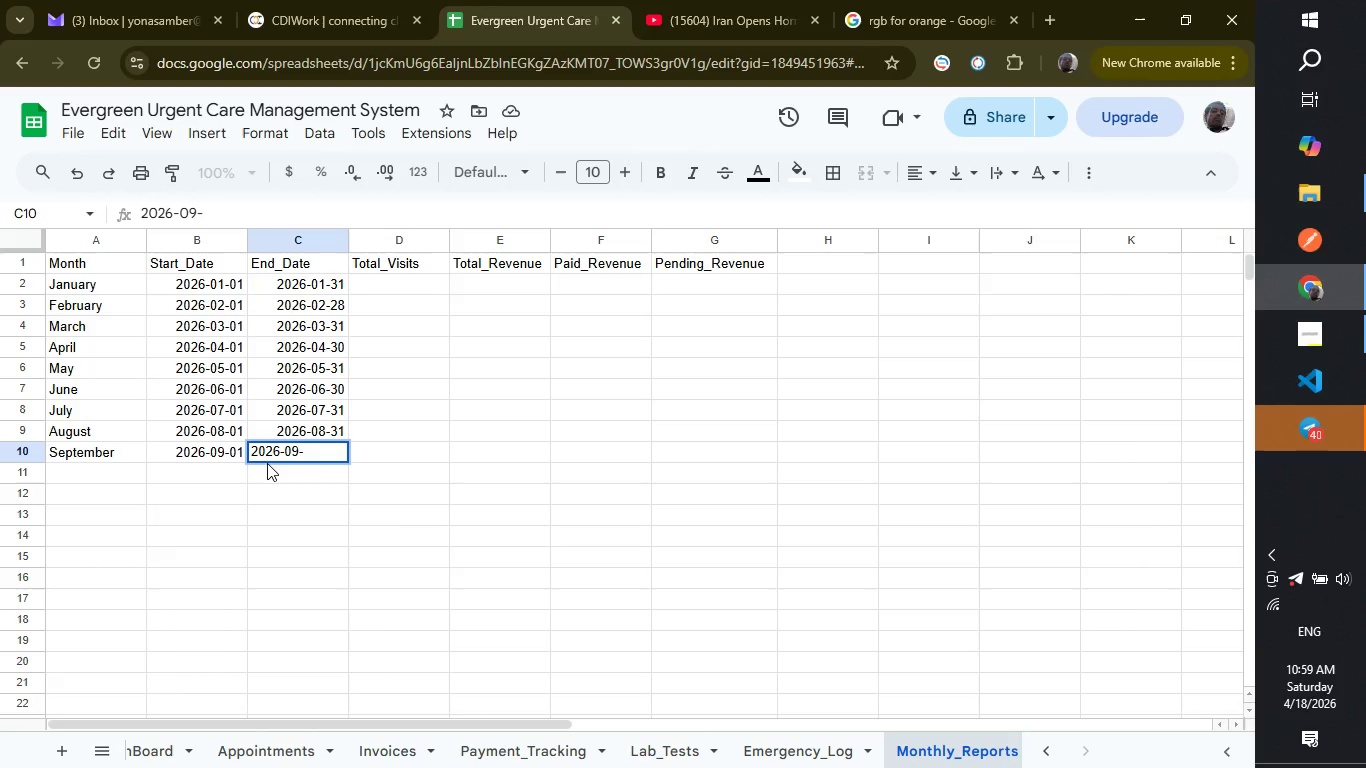 
wait(24.33)
 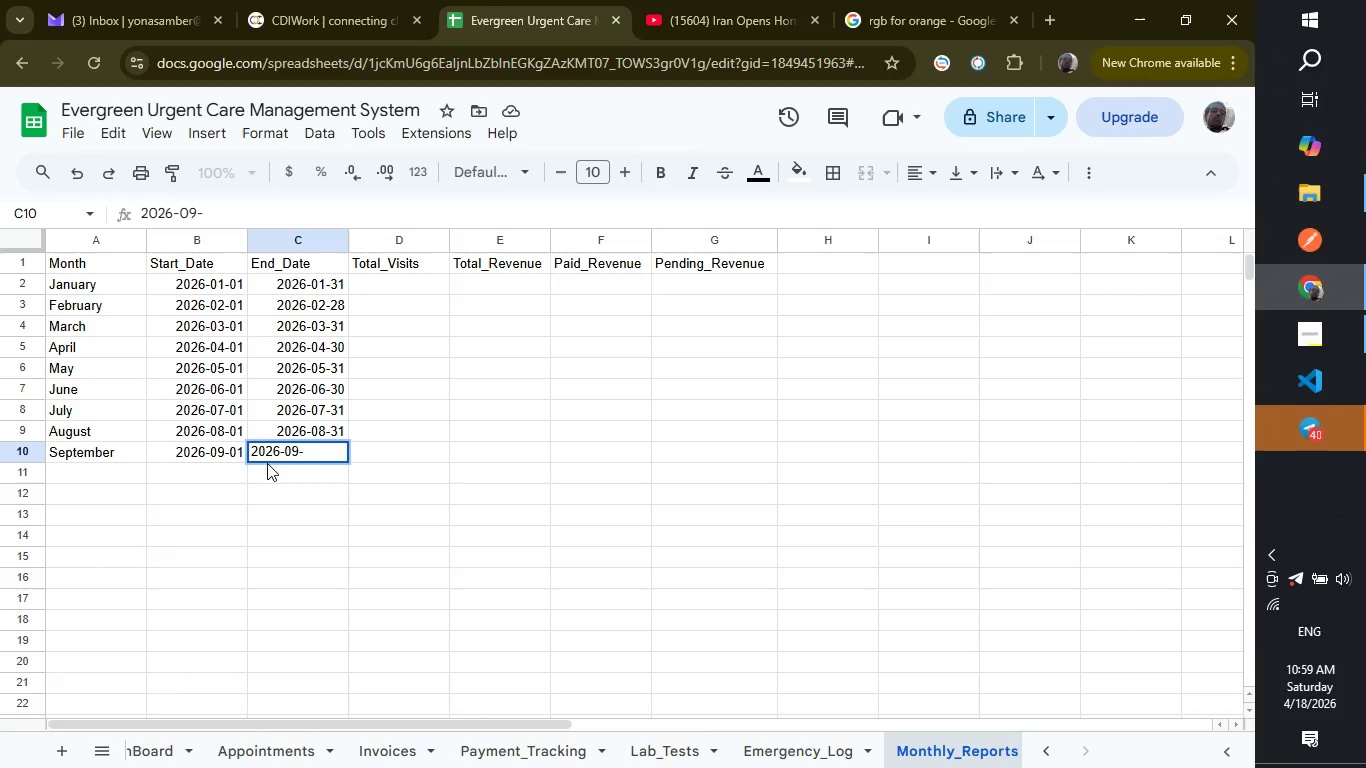 
type(30)
 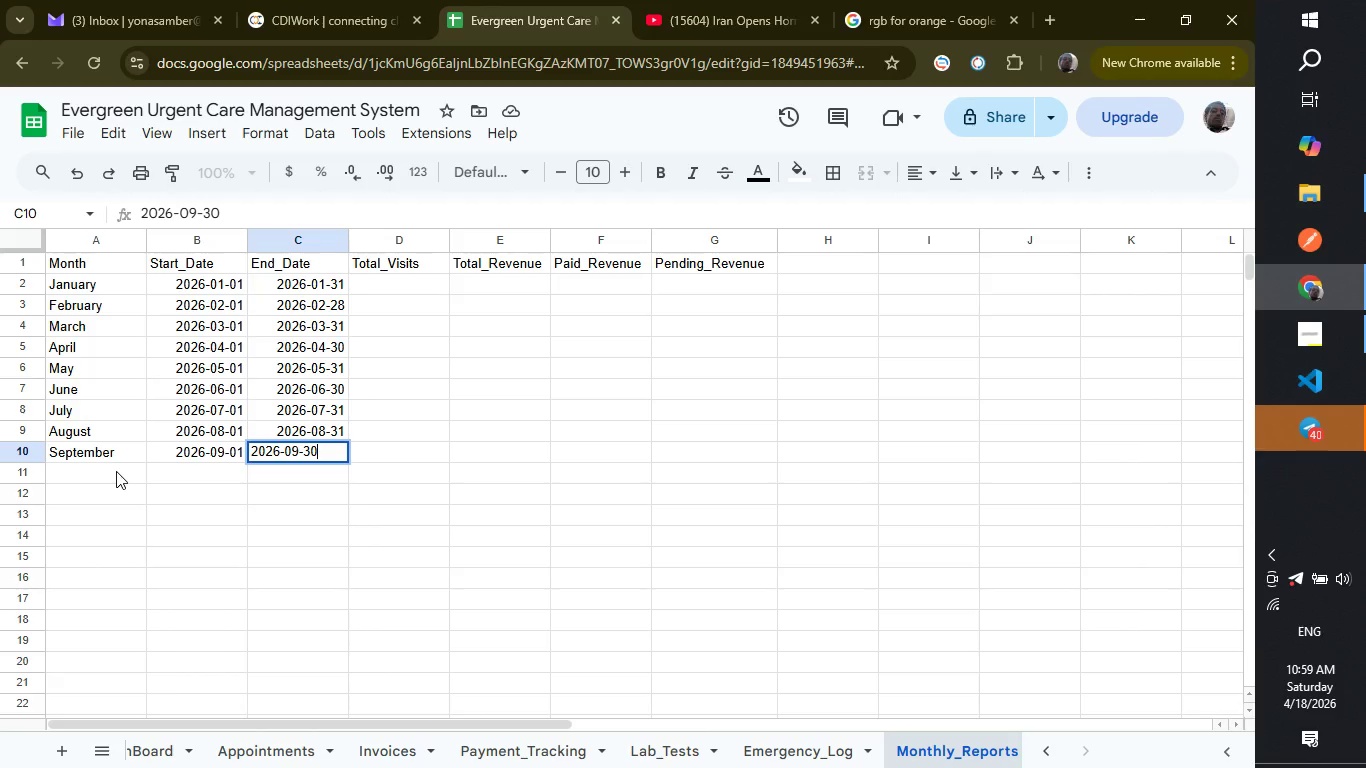 
left_click([116, 471])
 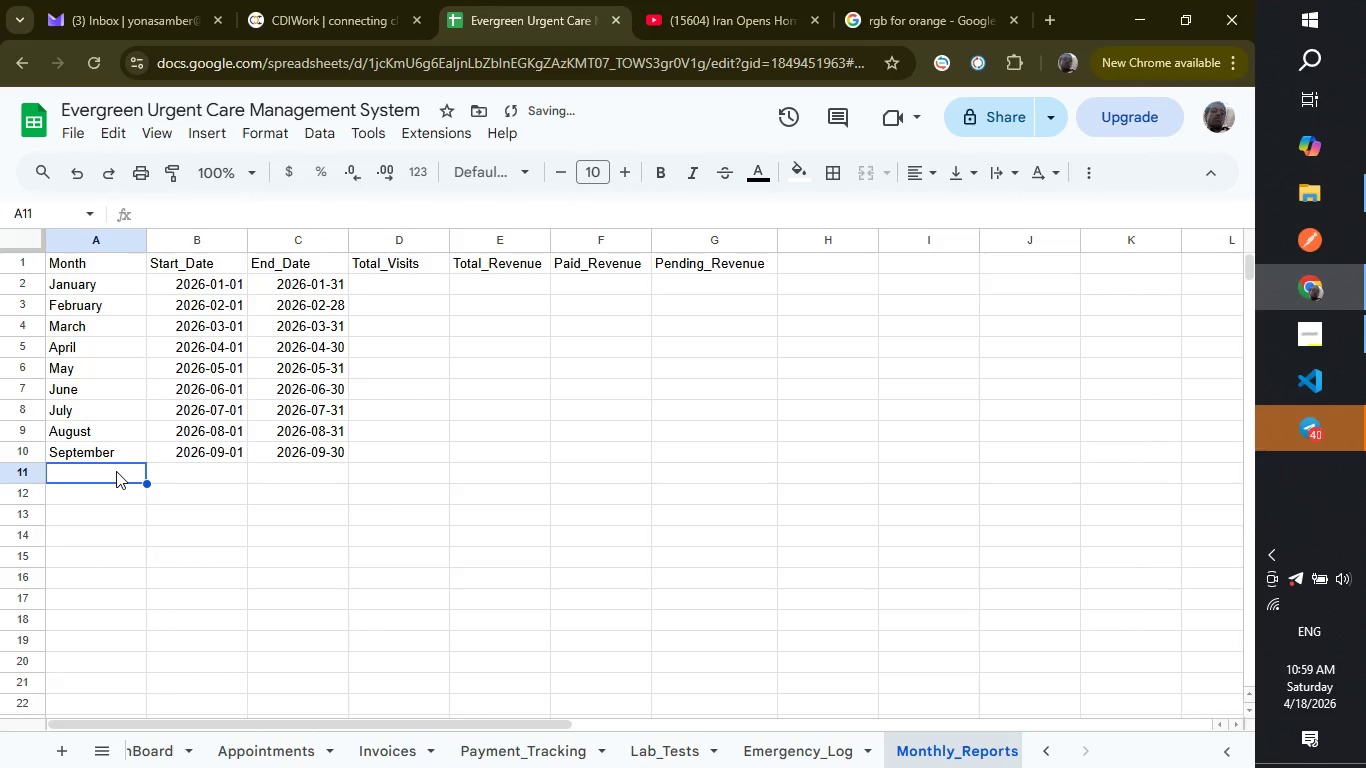 
type(October)
 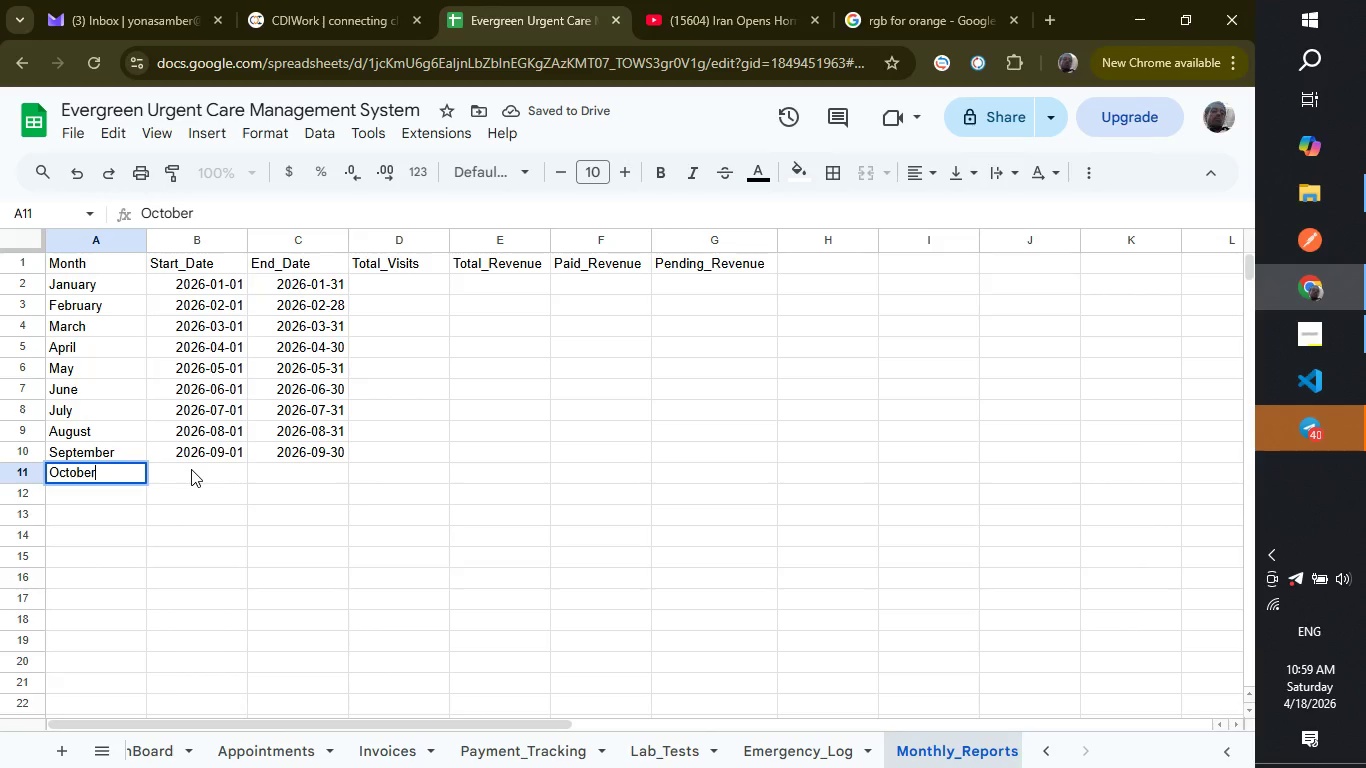 
left_click([191, 469])
 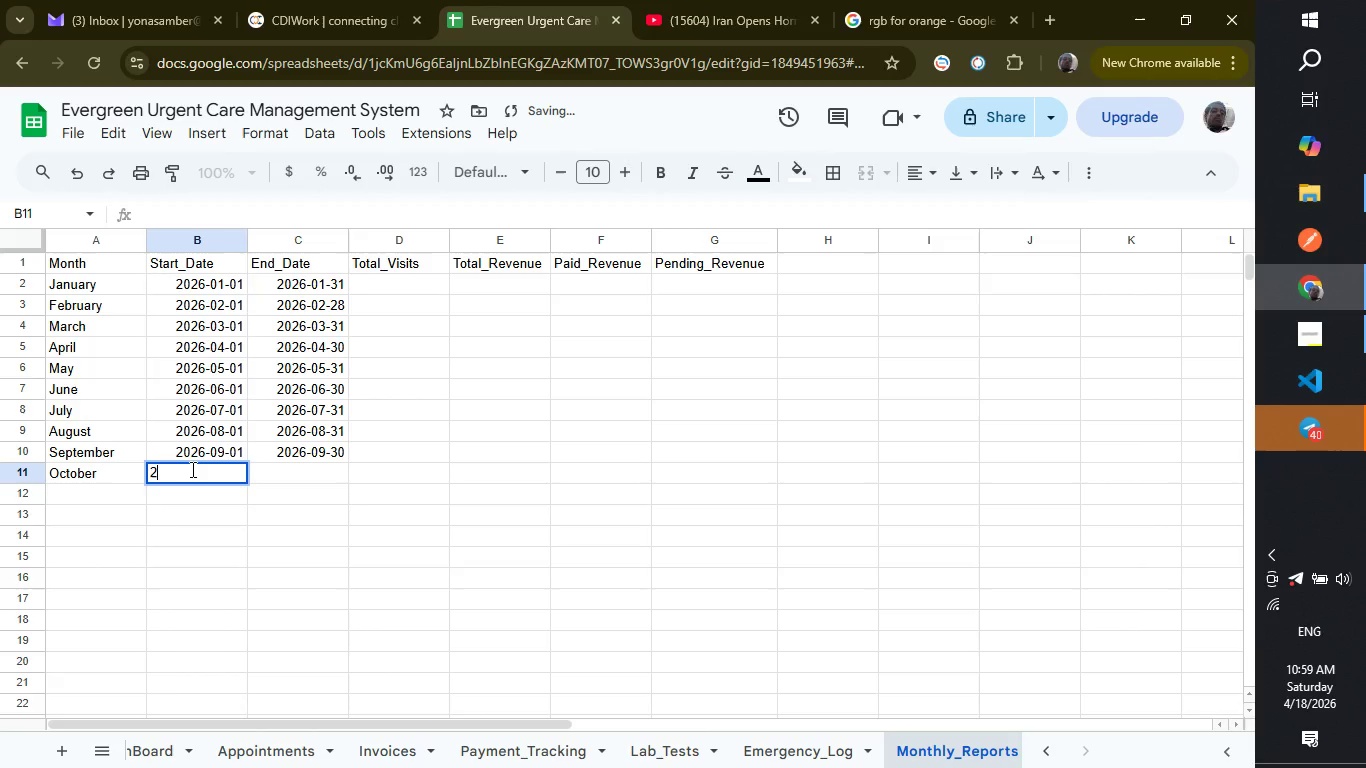 
type(2026-10-01)
 